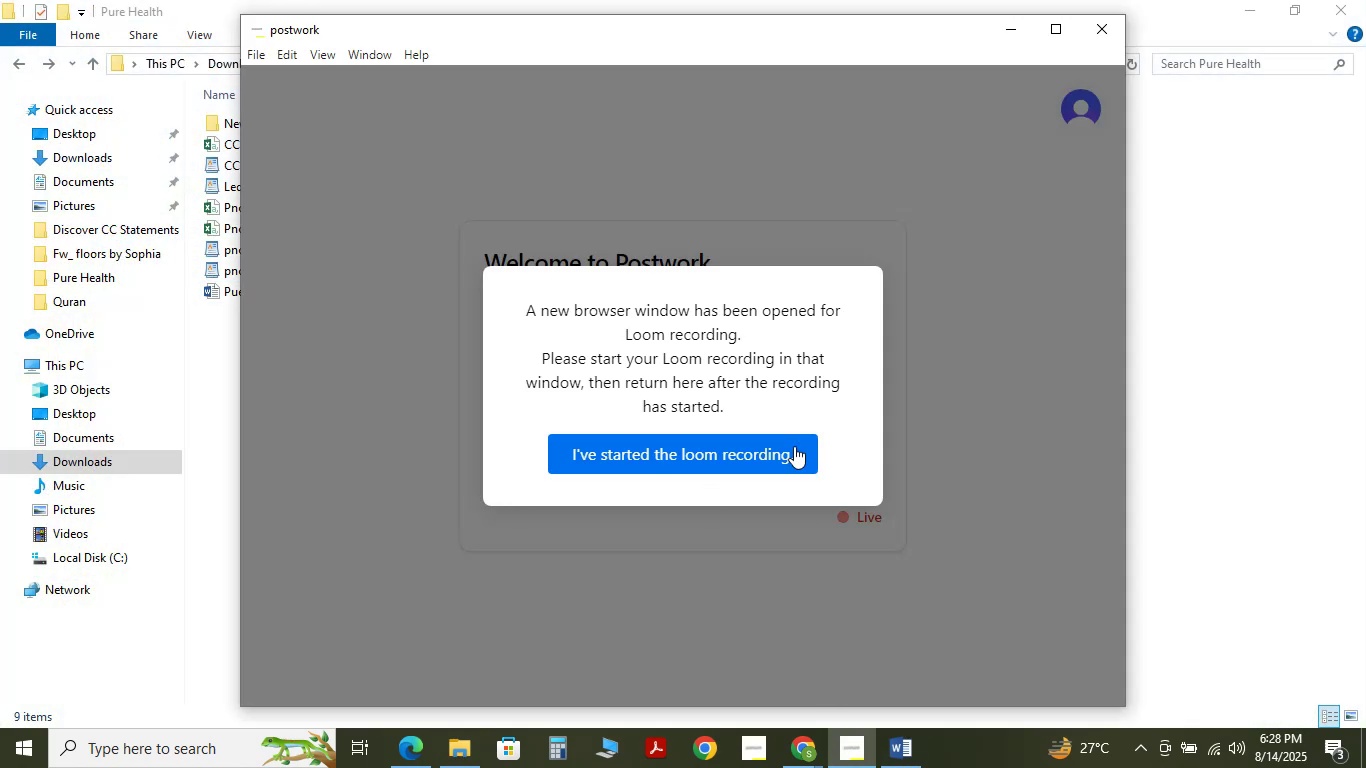 
left_click([794, 446])
 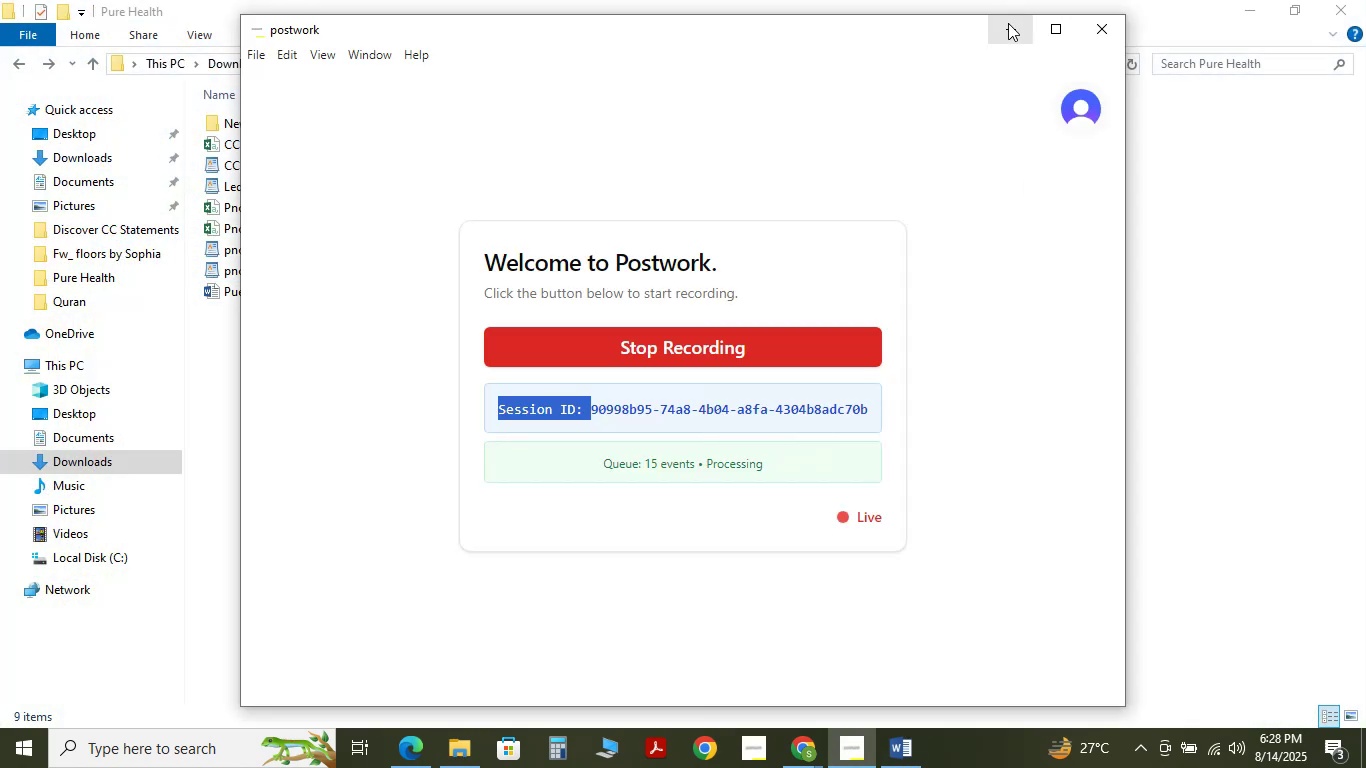 
left_click([1008, 23])
 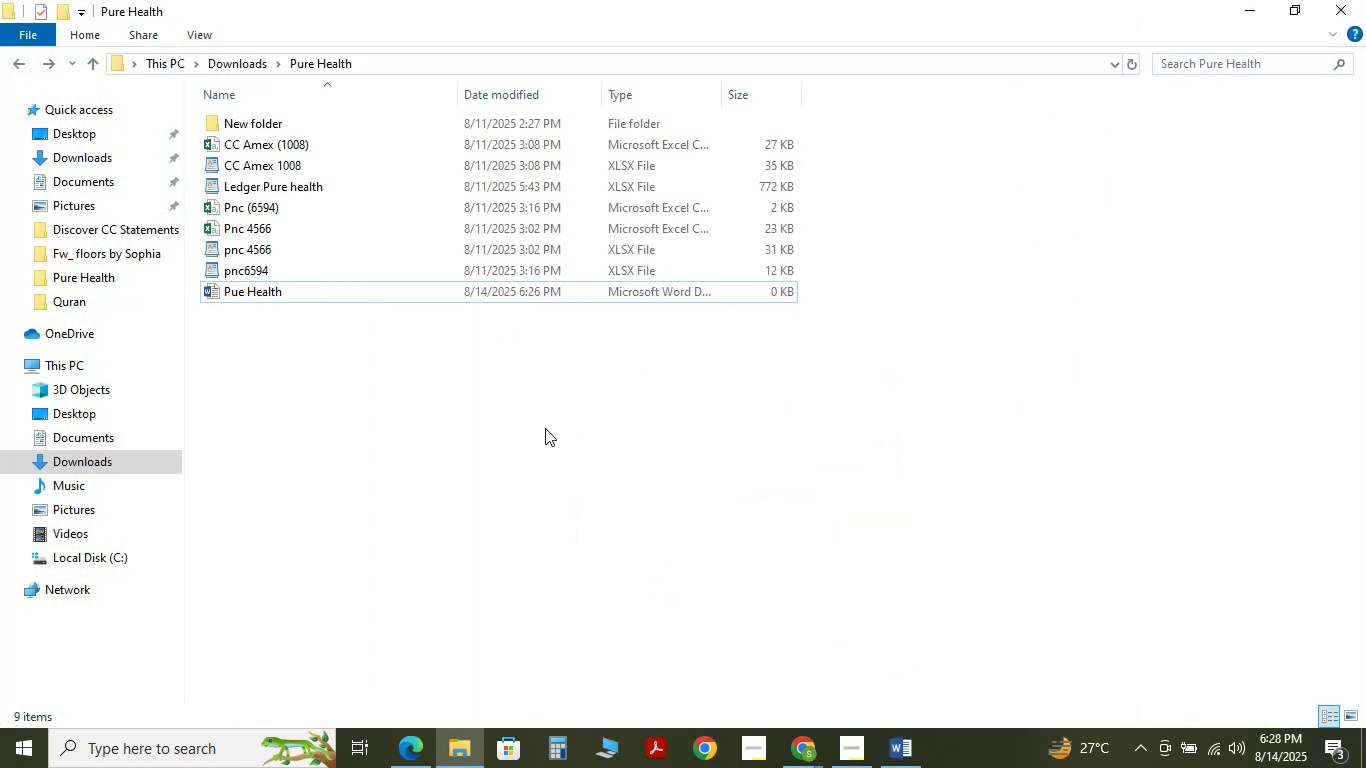 
left_click([542, 428])
 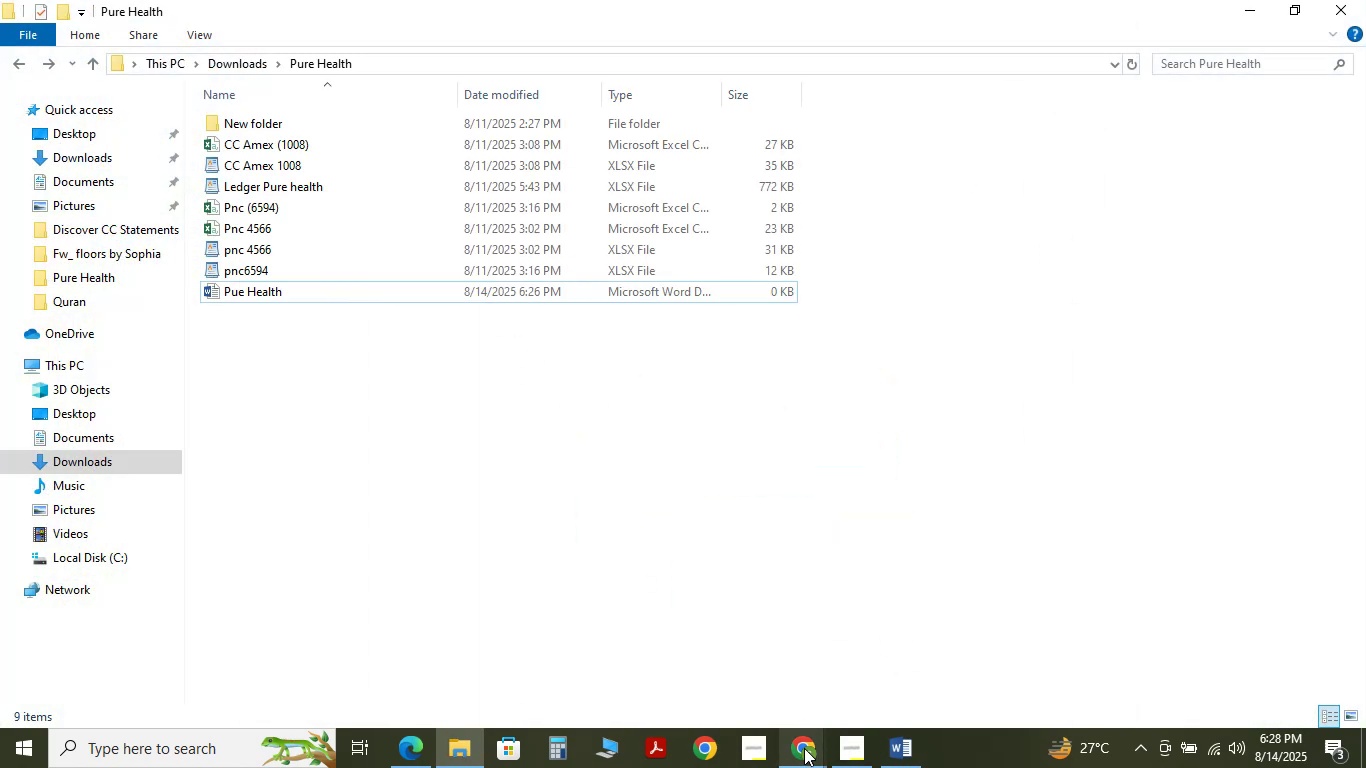 
double_click([773, 668])
 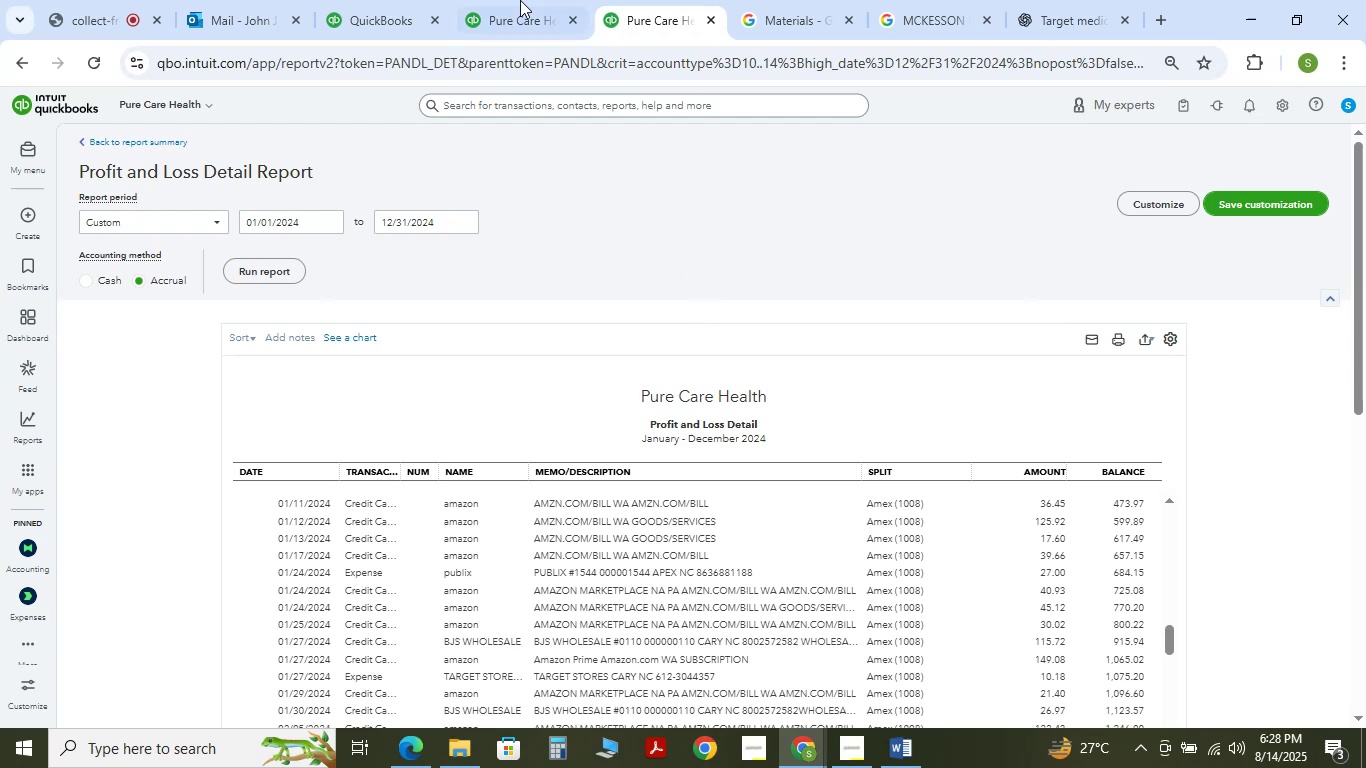 
left_click([401, 0])
 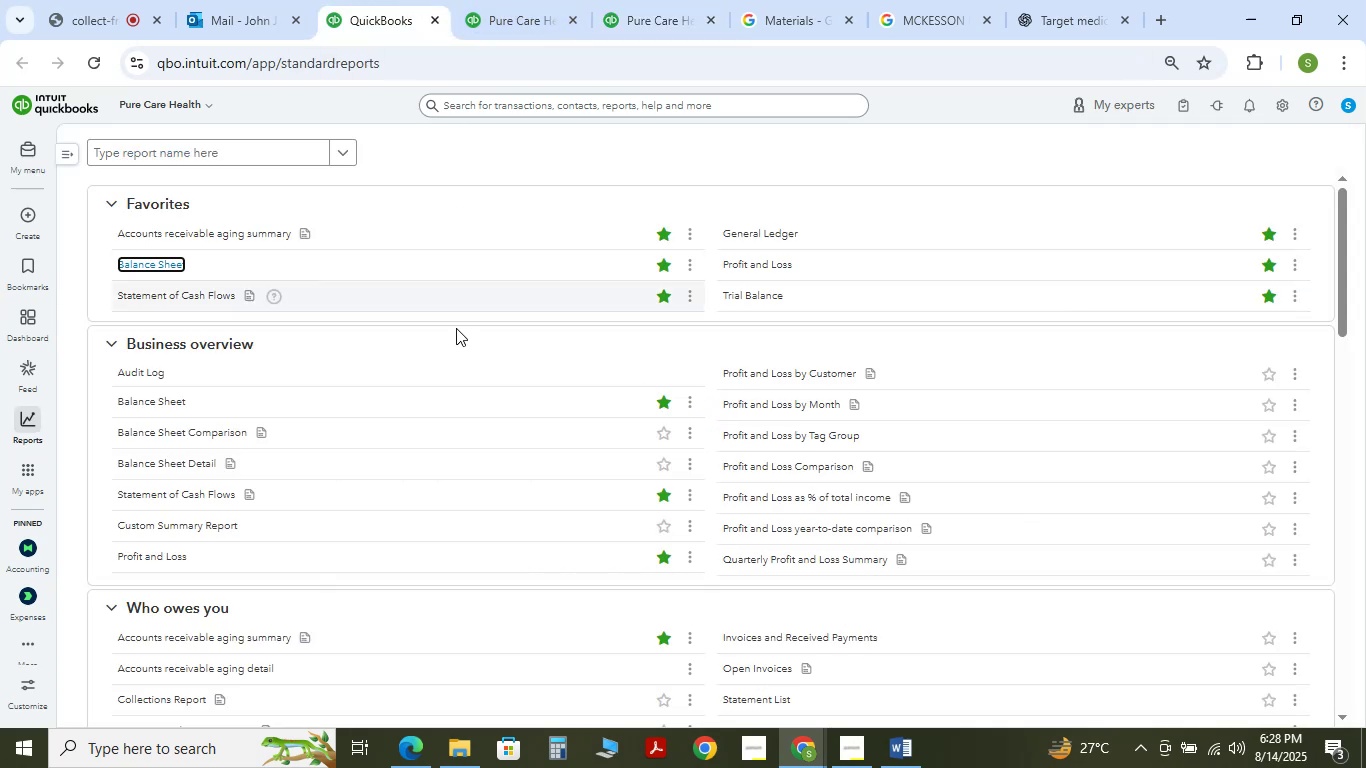 
scroll: coordinate [346, 380], scroll_direction: up, amount: 3.0
 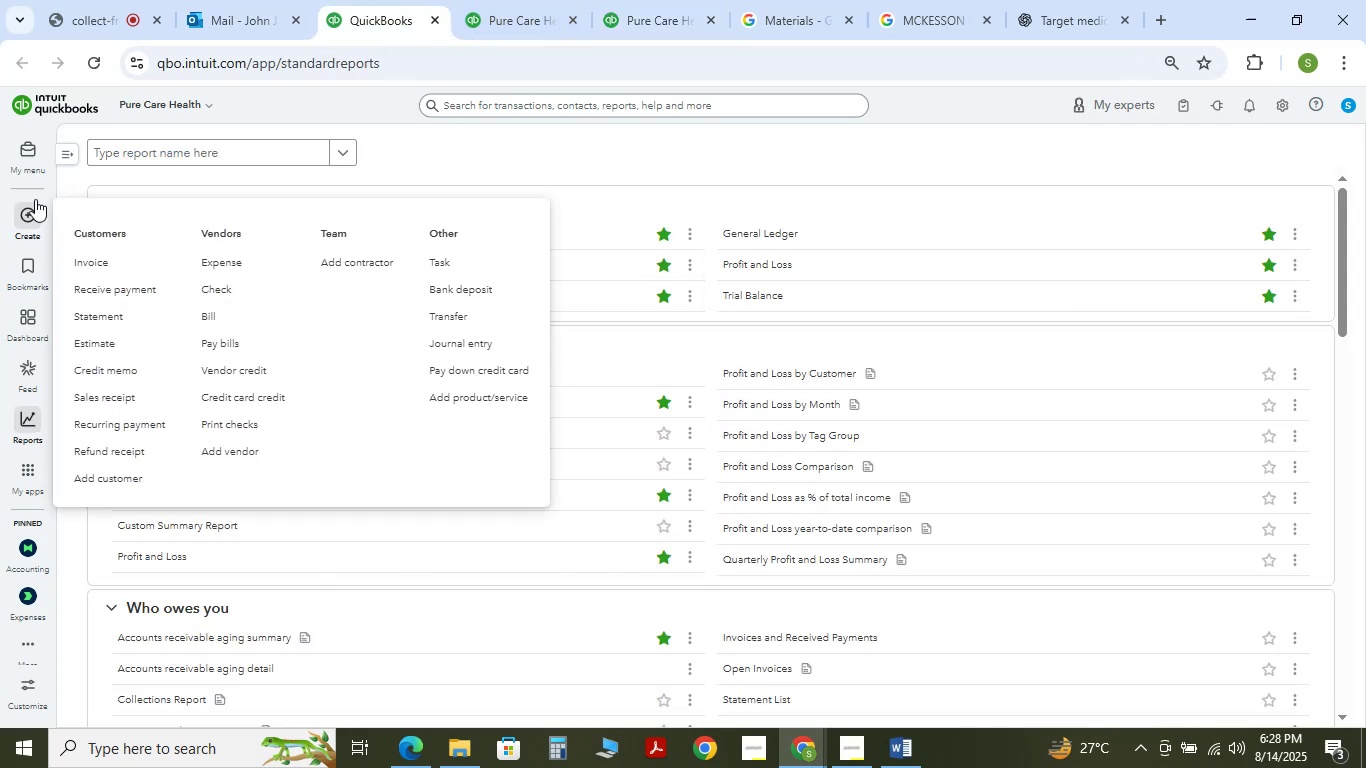 
left_click([551, 0])
 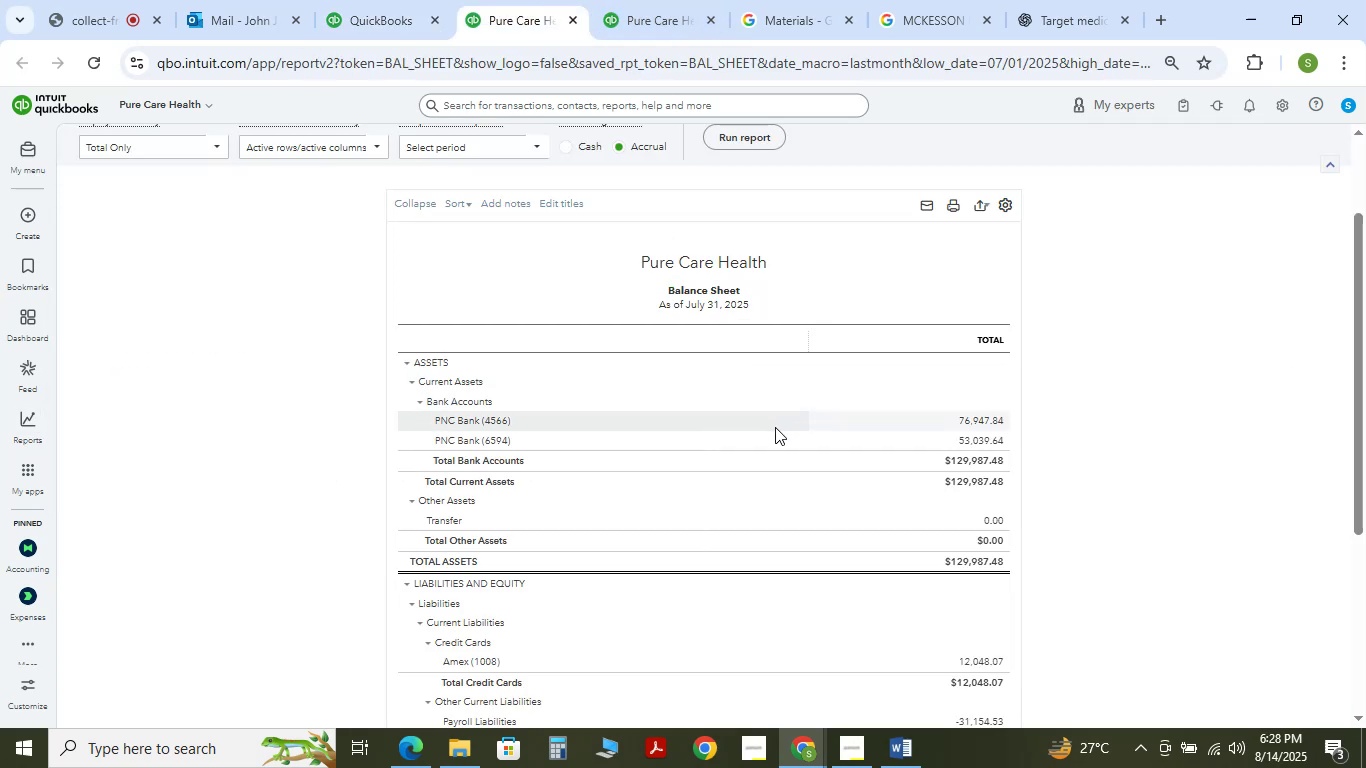 
wait(5.14)
 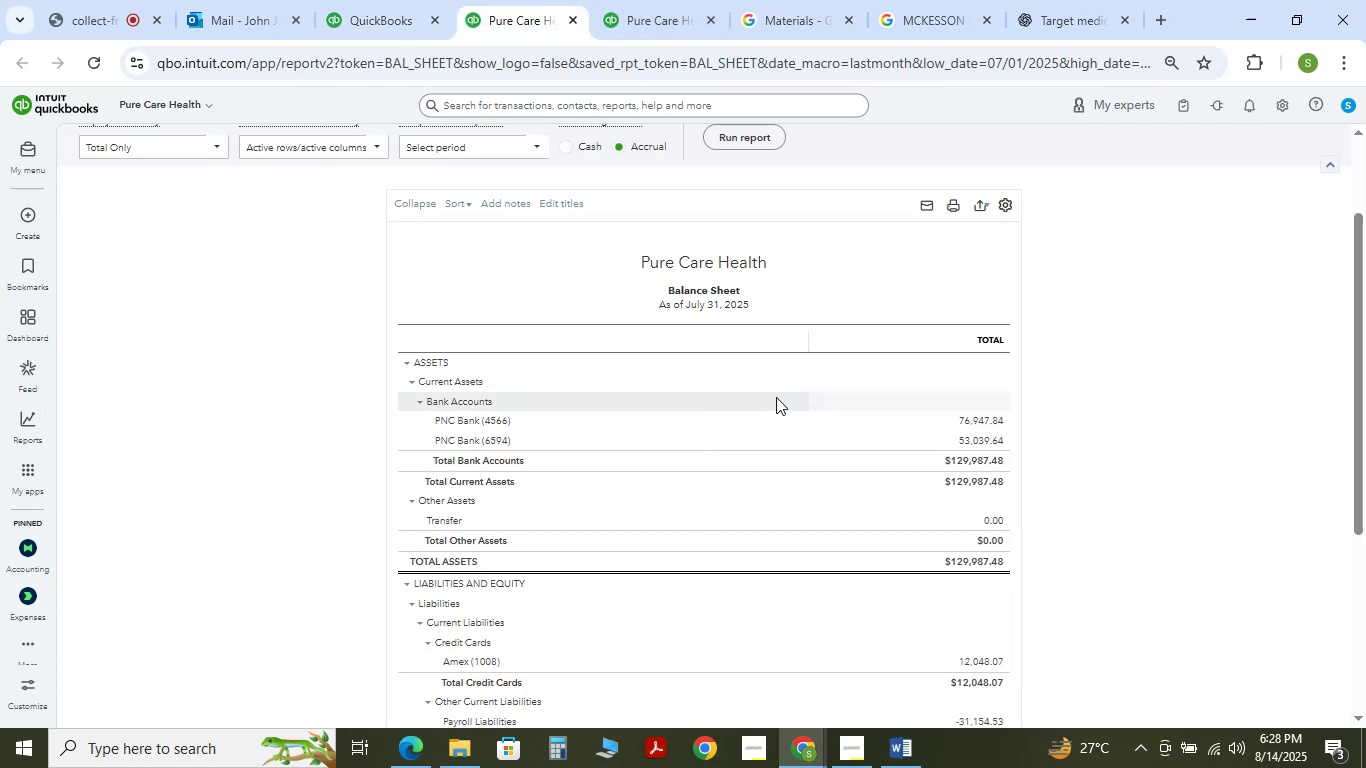 
left_click_drag(start_coordinate=[519, 420], to_coordinate=[436, 417])
 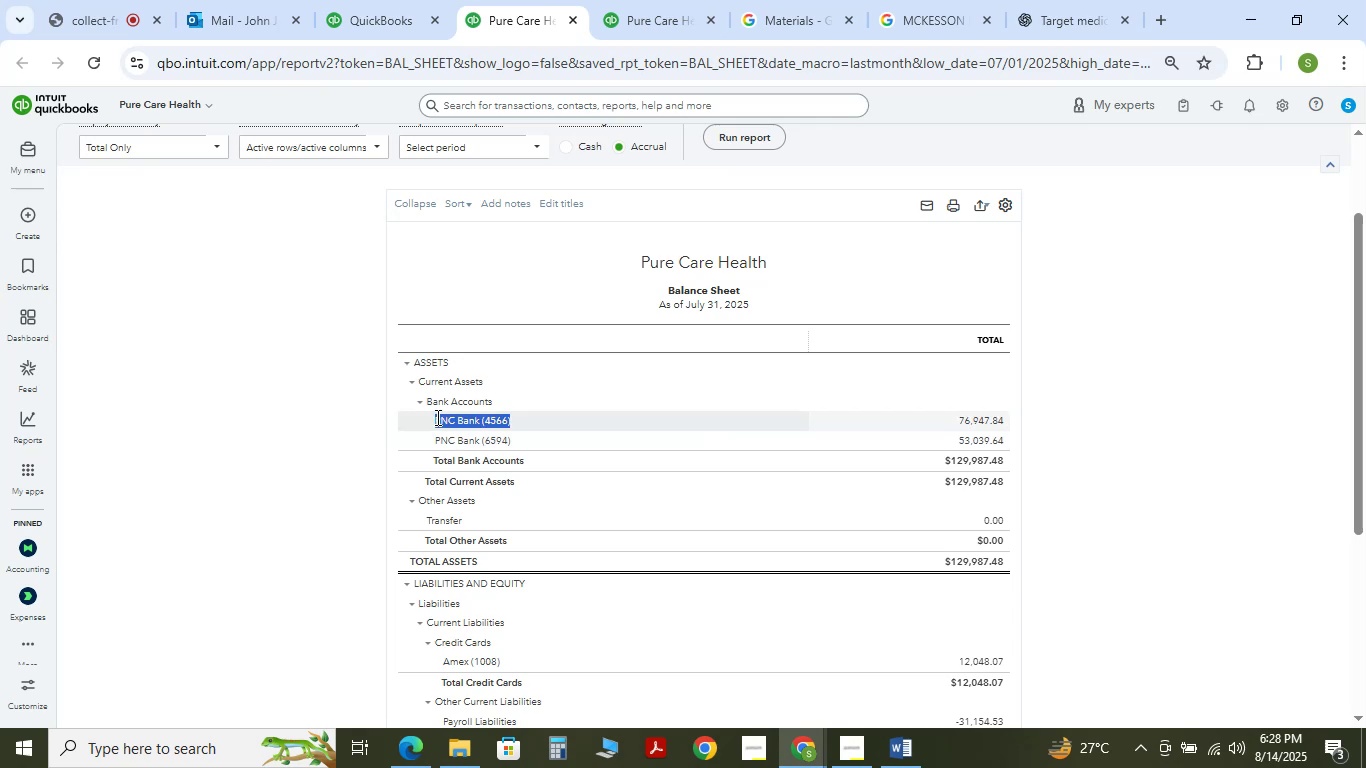 
key(Control+C)
 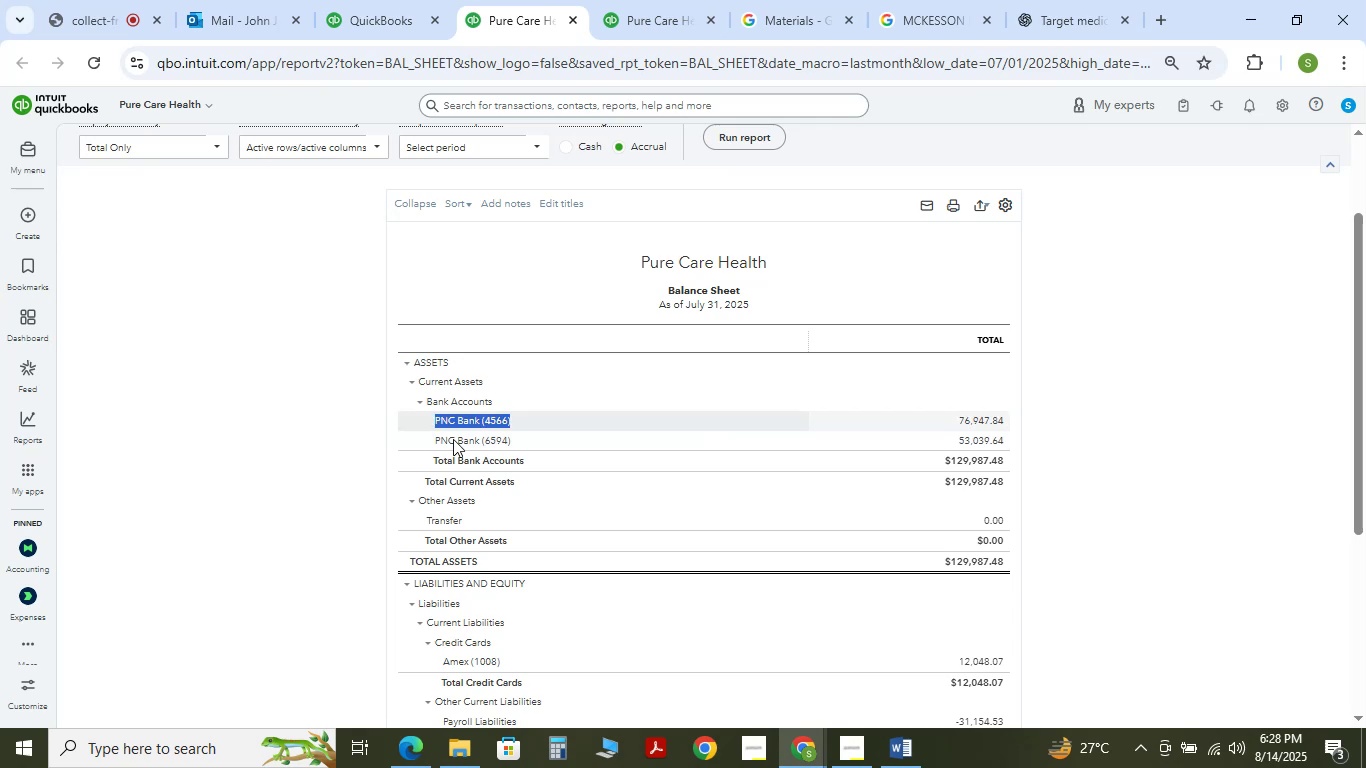 
key(Control+C)
 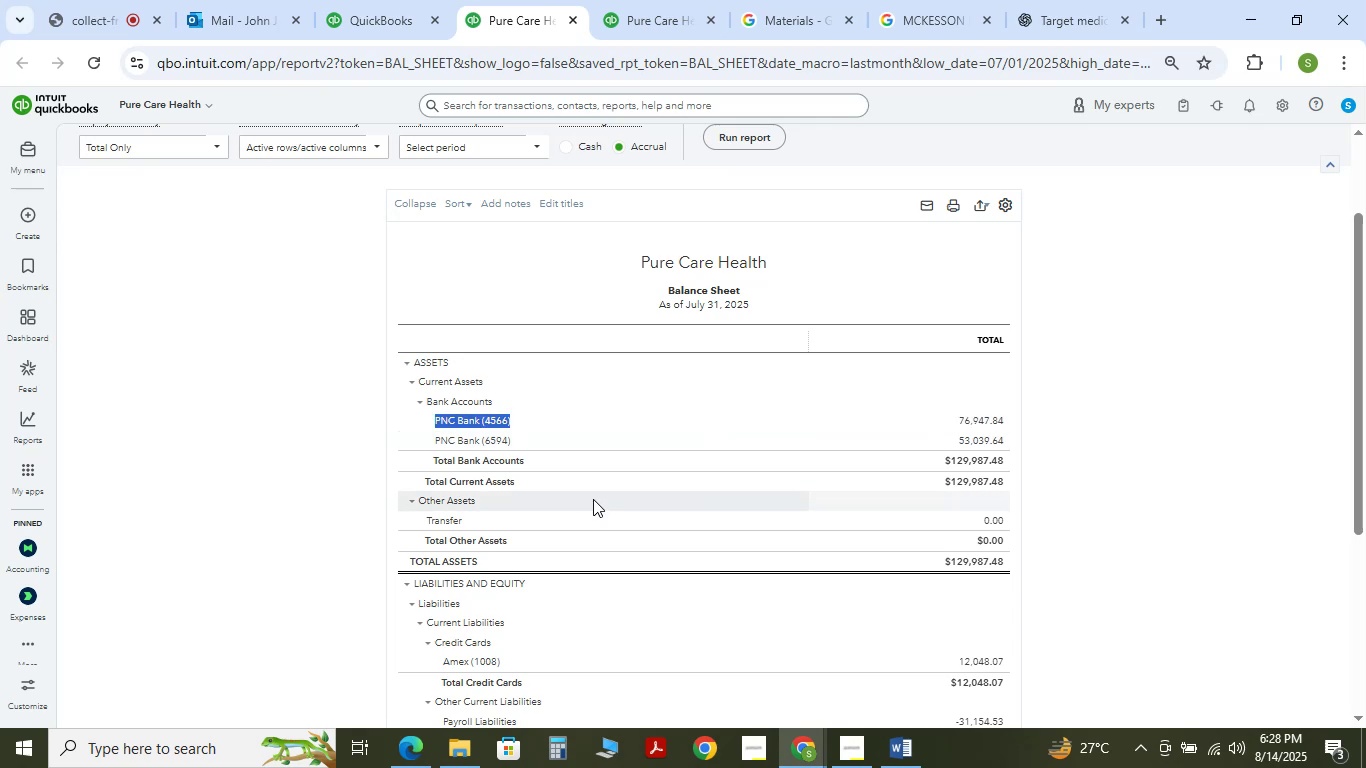 
key(Control+C)
 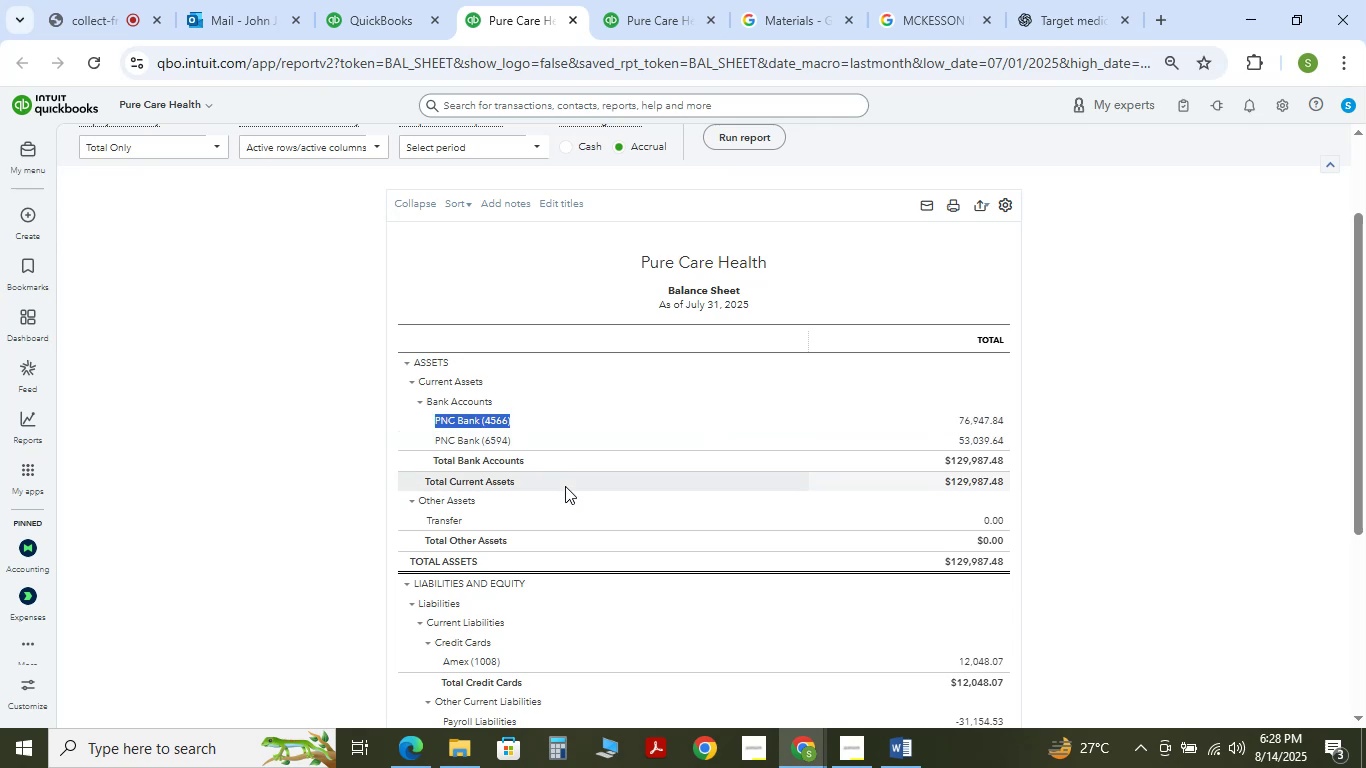 
key(Control+C)
 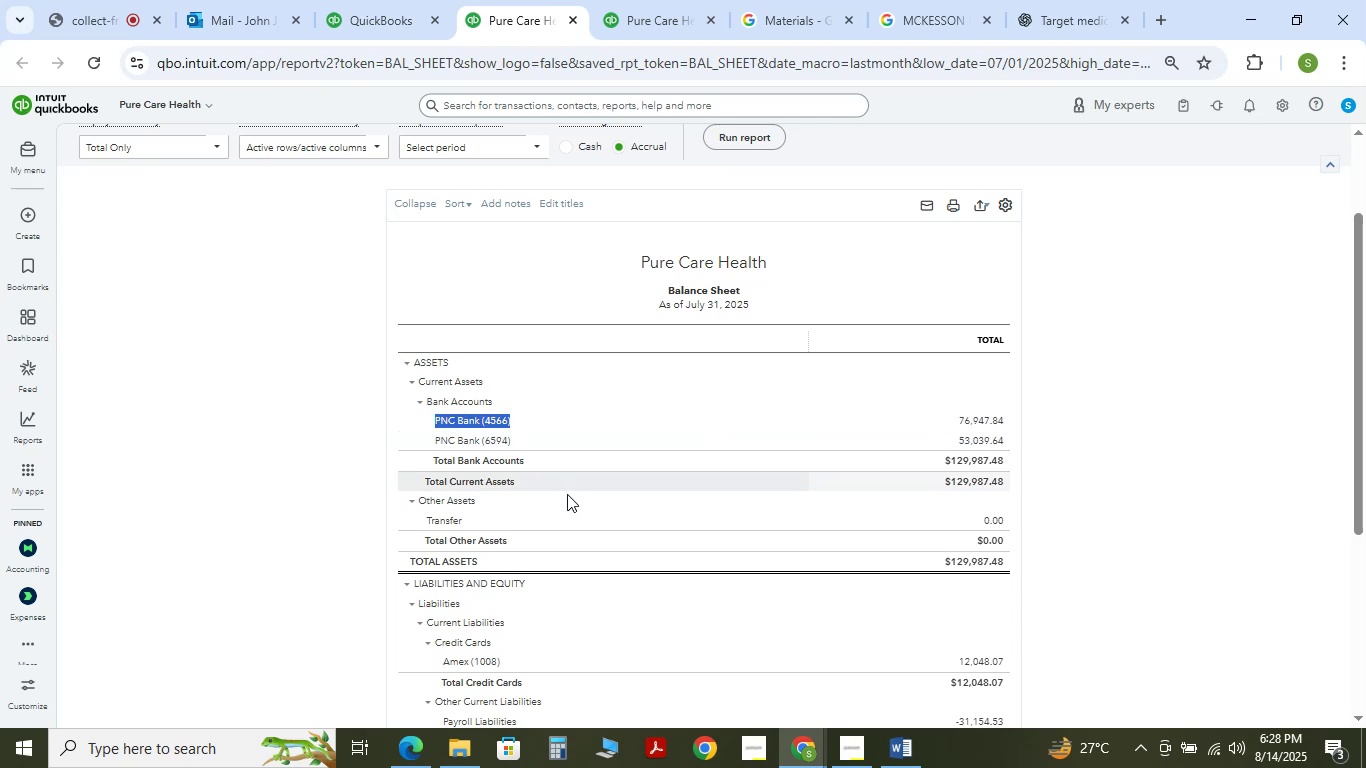 
key(Control+C)
 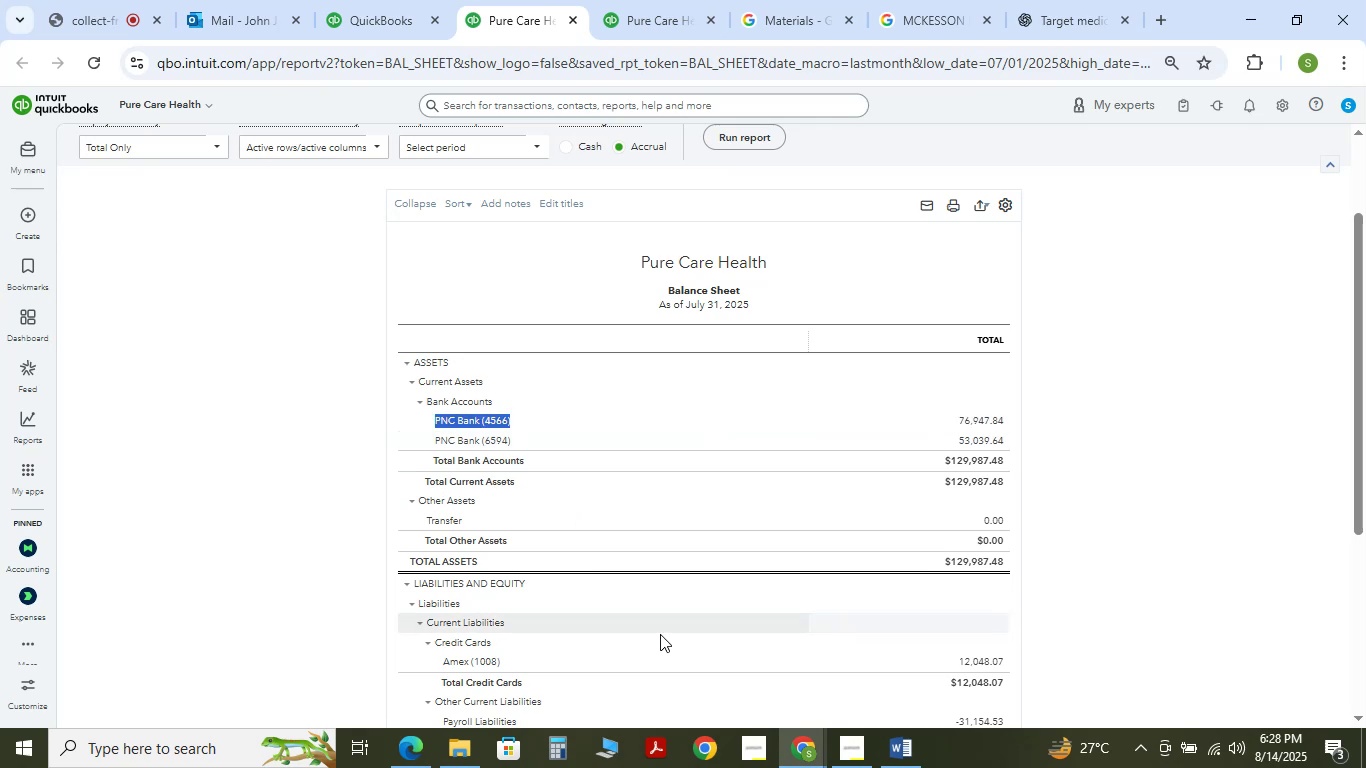 
key(Control+C)
 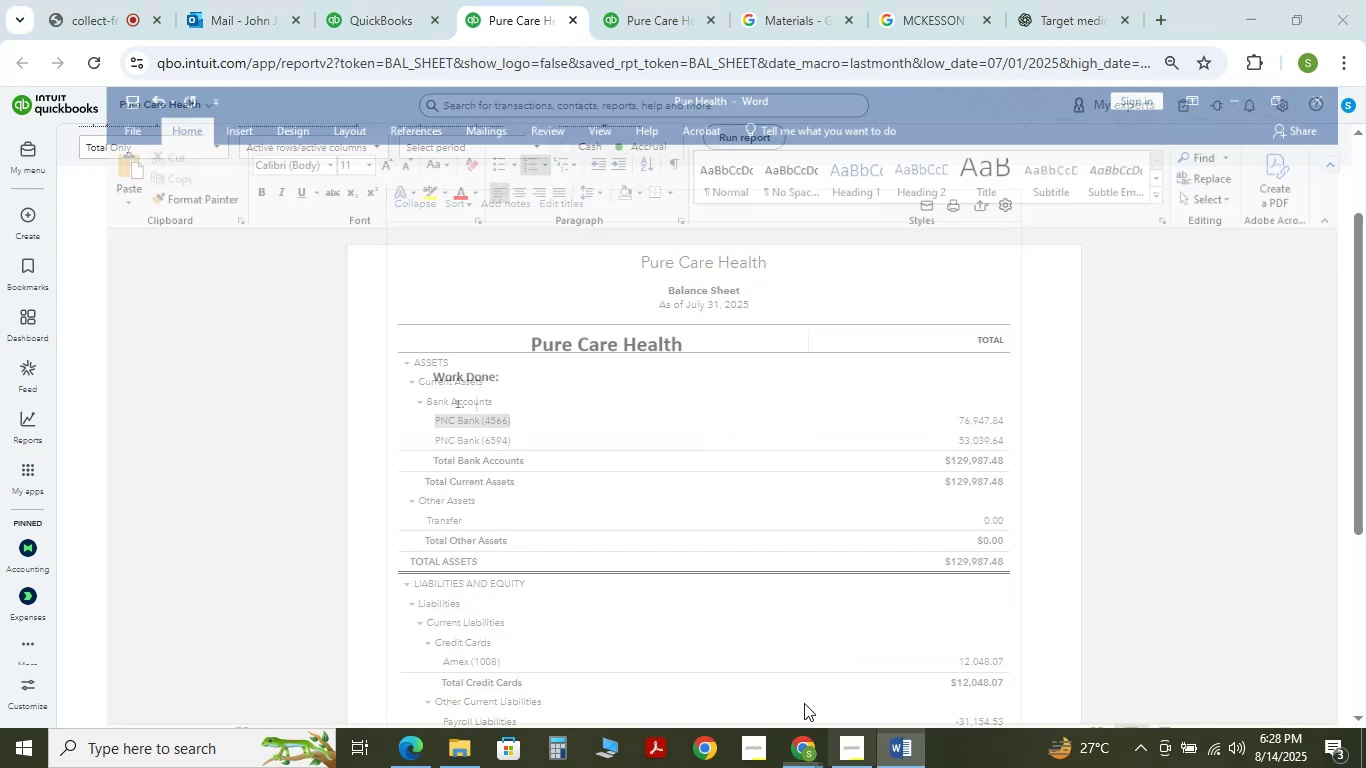 
key(Control+V)
 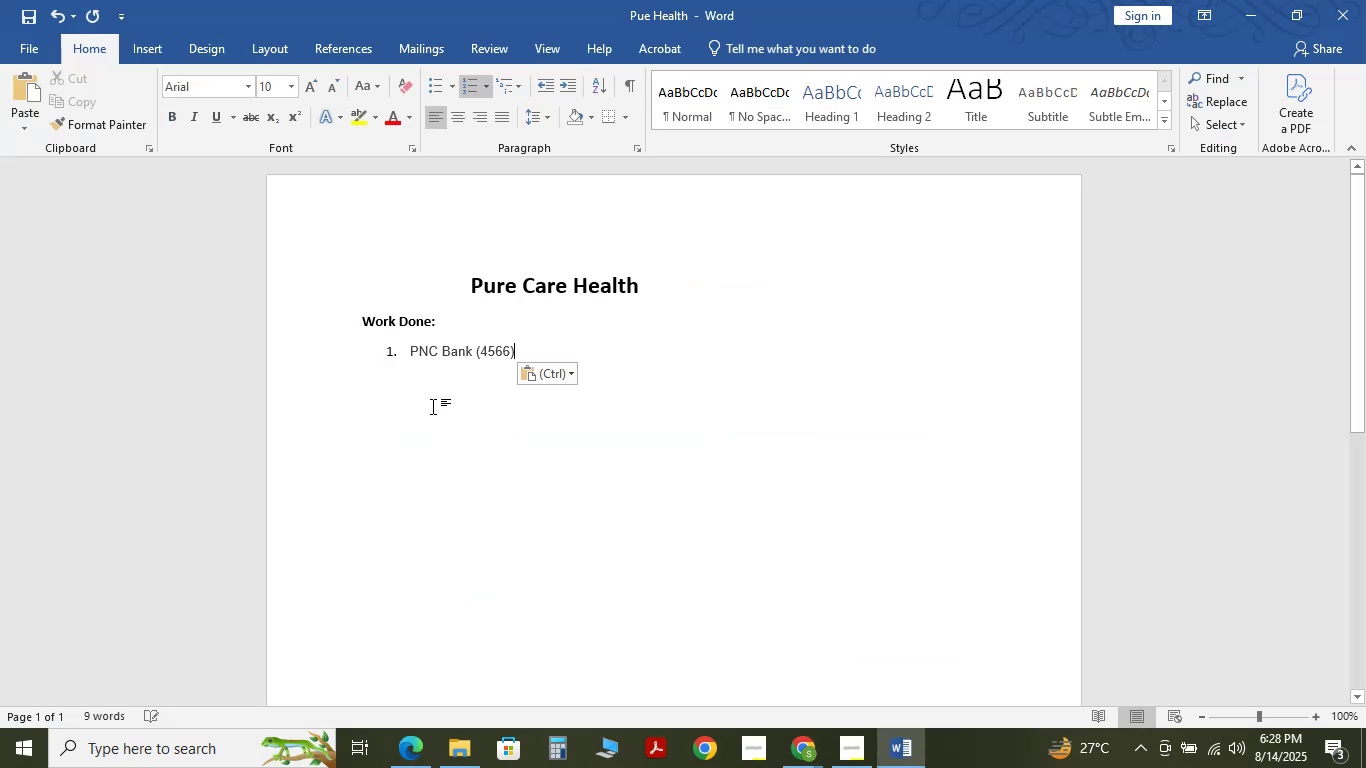 
key(Space)
 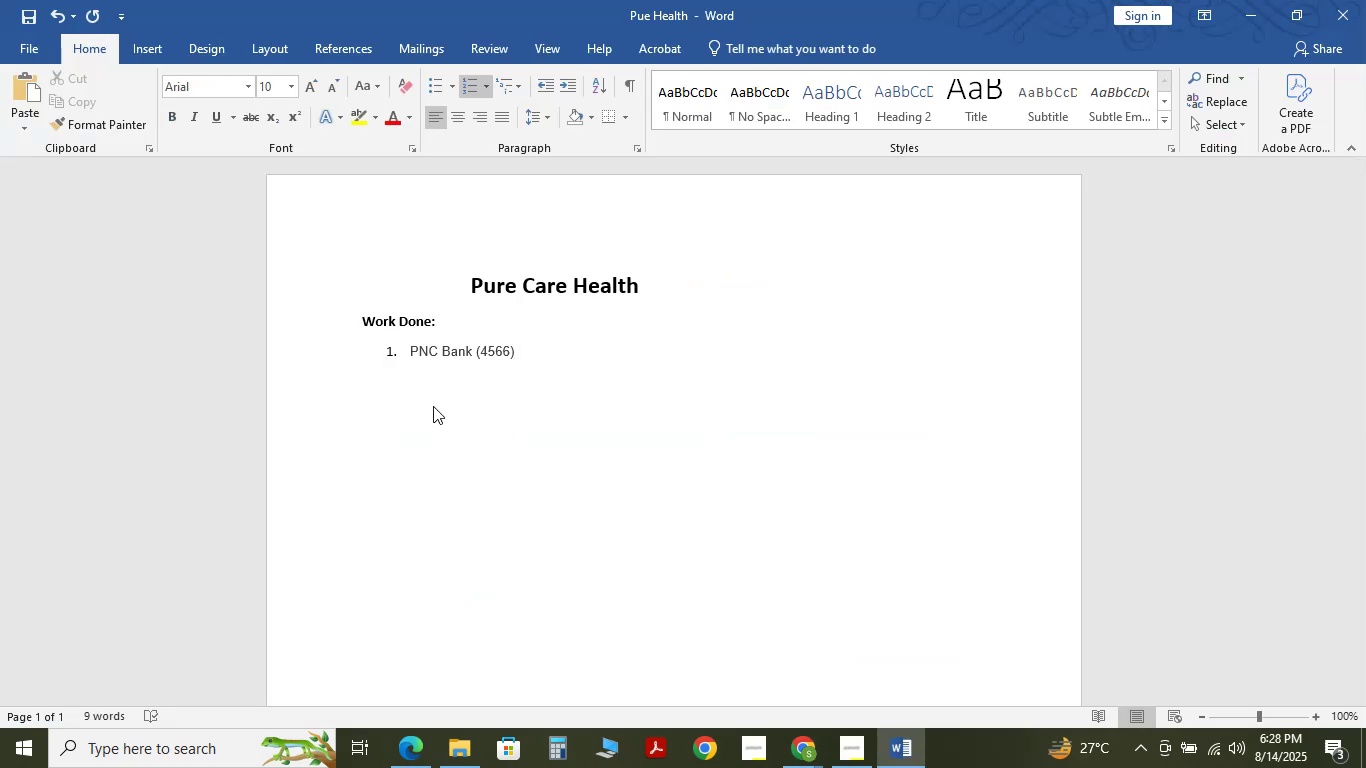 
type(From )
 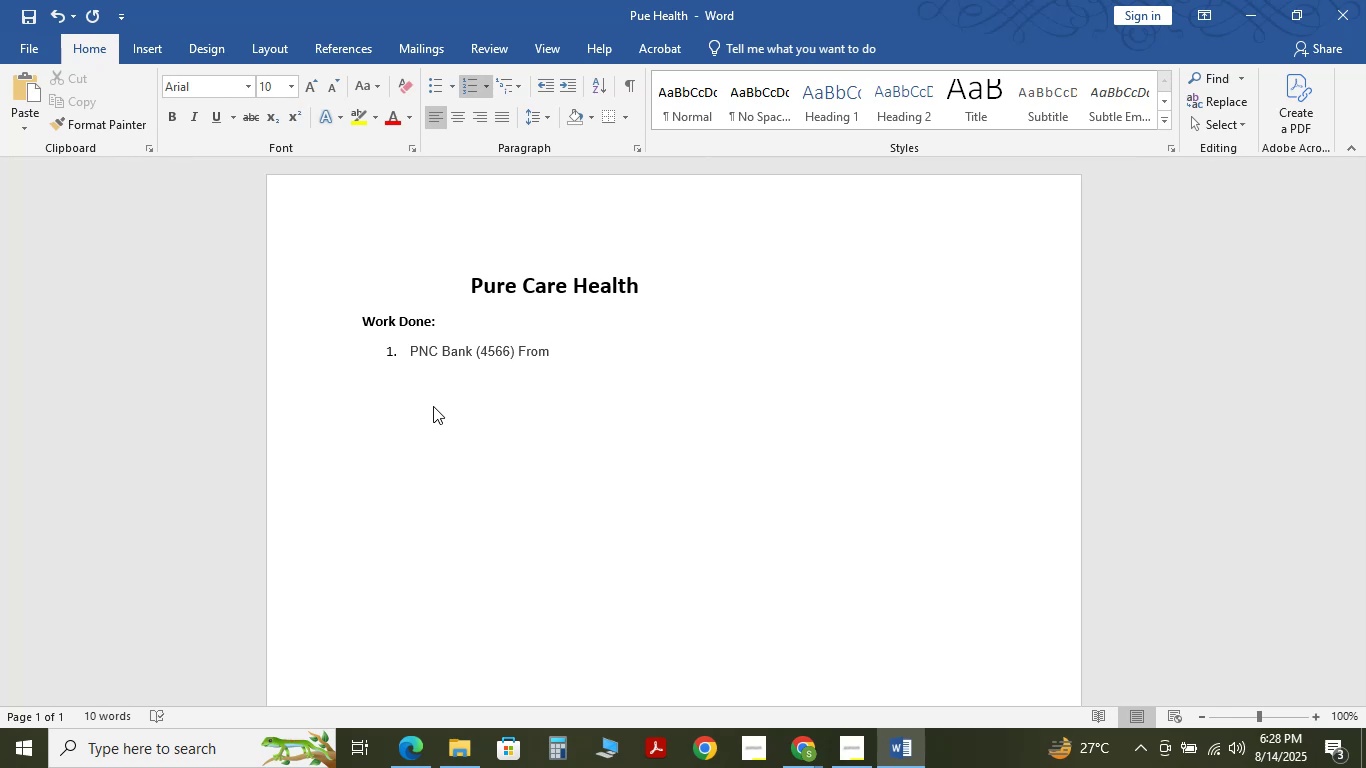 
type(1/1/2024 TO )
key(Backspace)
key(Backspace)
key(Backspace)
type(to 12/31/2024.)
 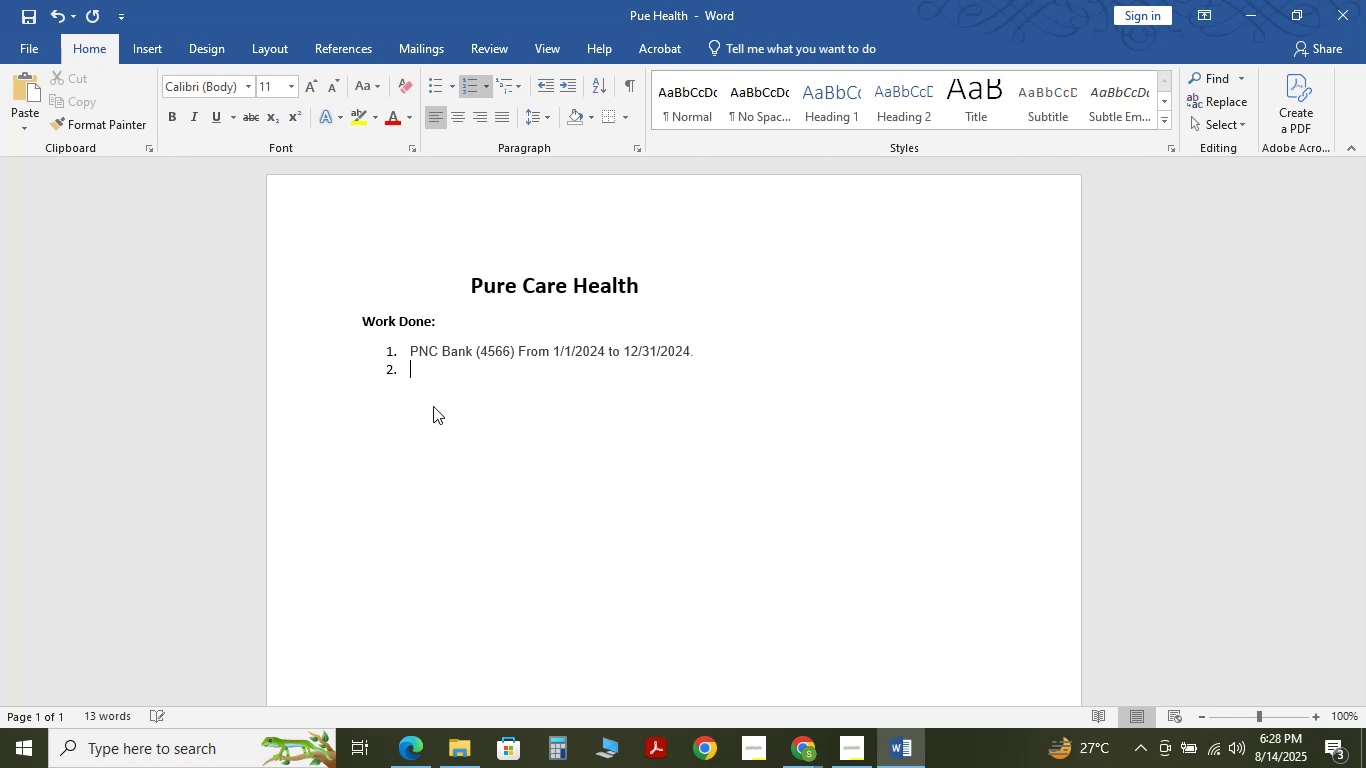 
hold_key(key=CapsLock, duration=0.46)
 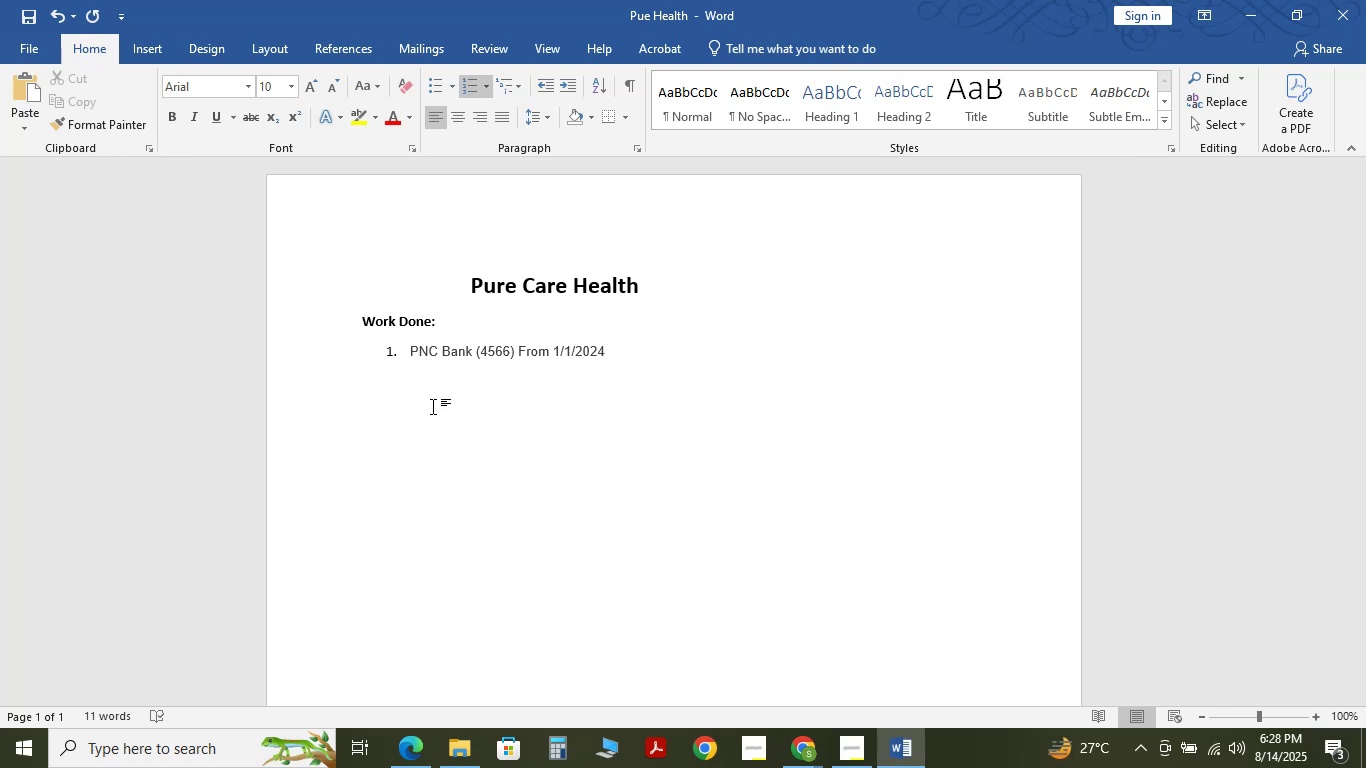 
hold_key(key=CapsLock, duration=0.3)
 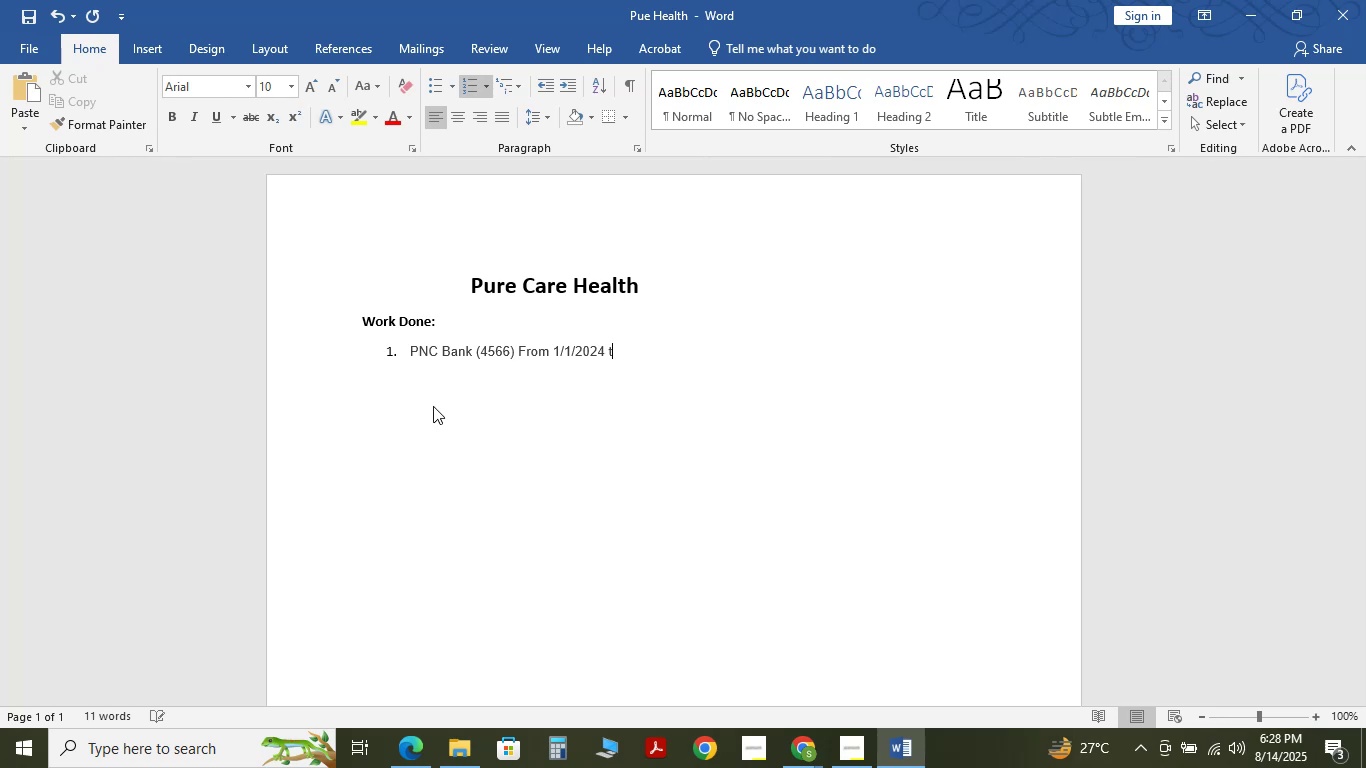 
key(Enter)
 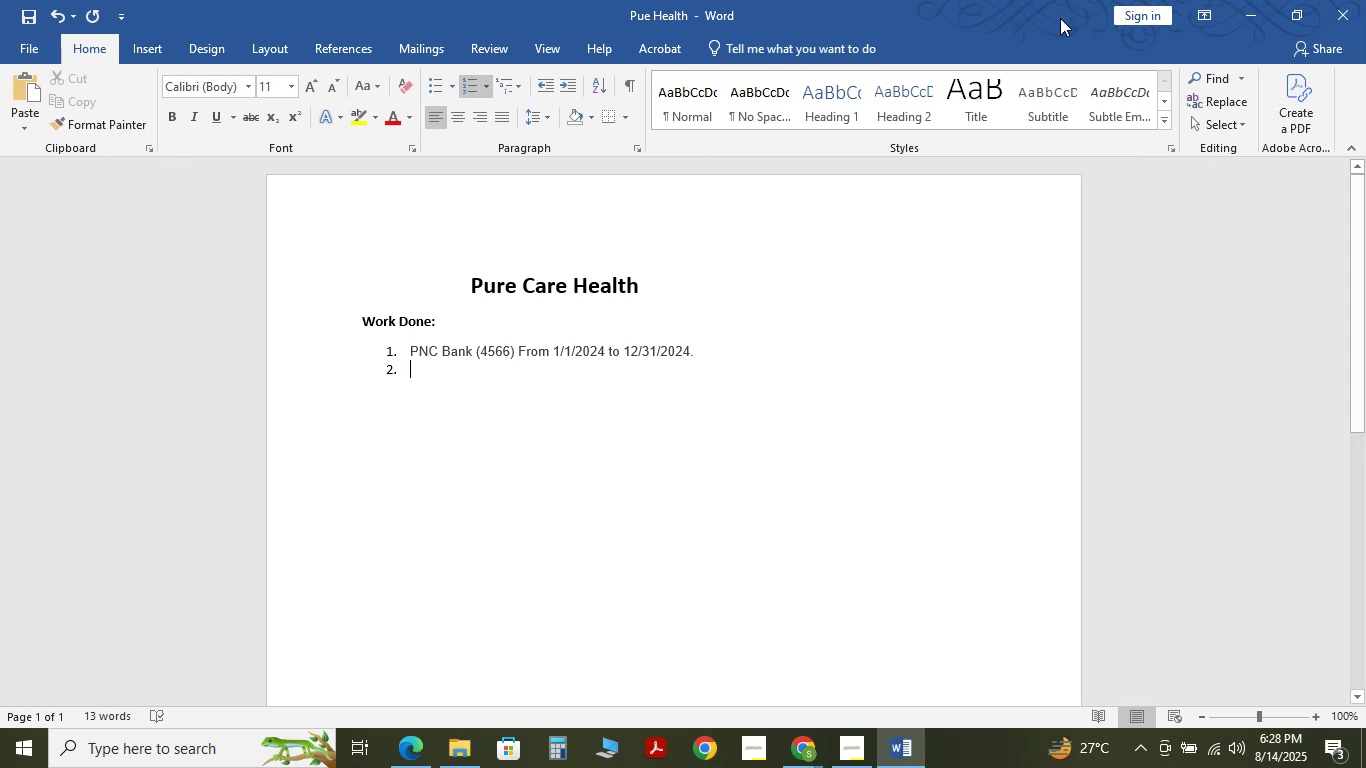 
left_click([1257, 10])
 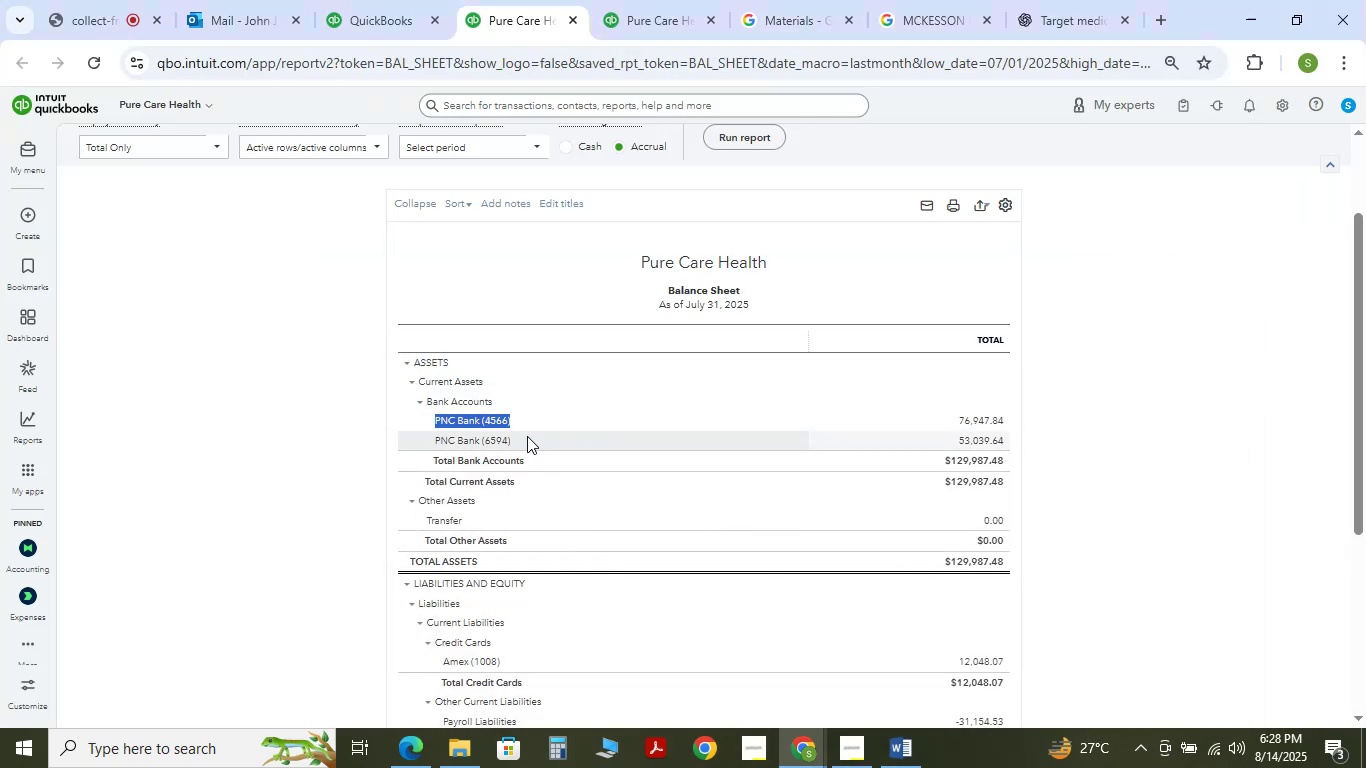 
left_click_drag(start_coordinate=[511, 437], to_coordinate=[432, 439])
 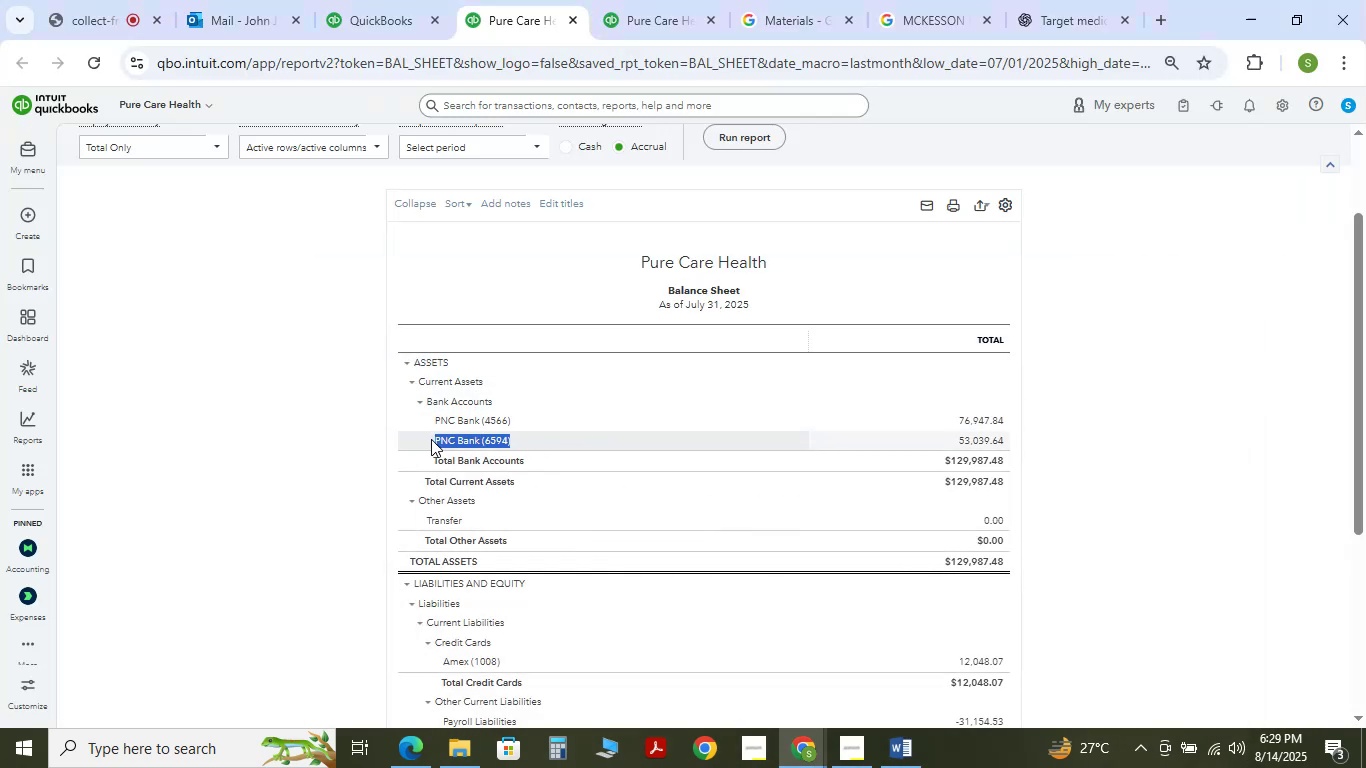 
key(Control+C)
 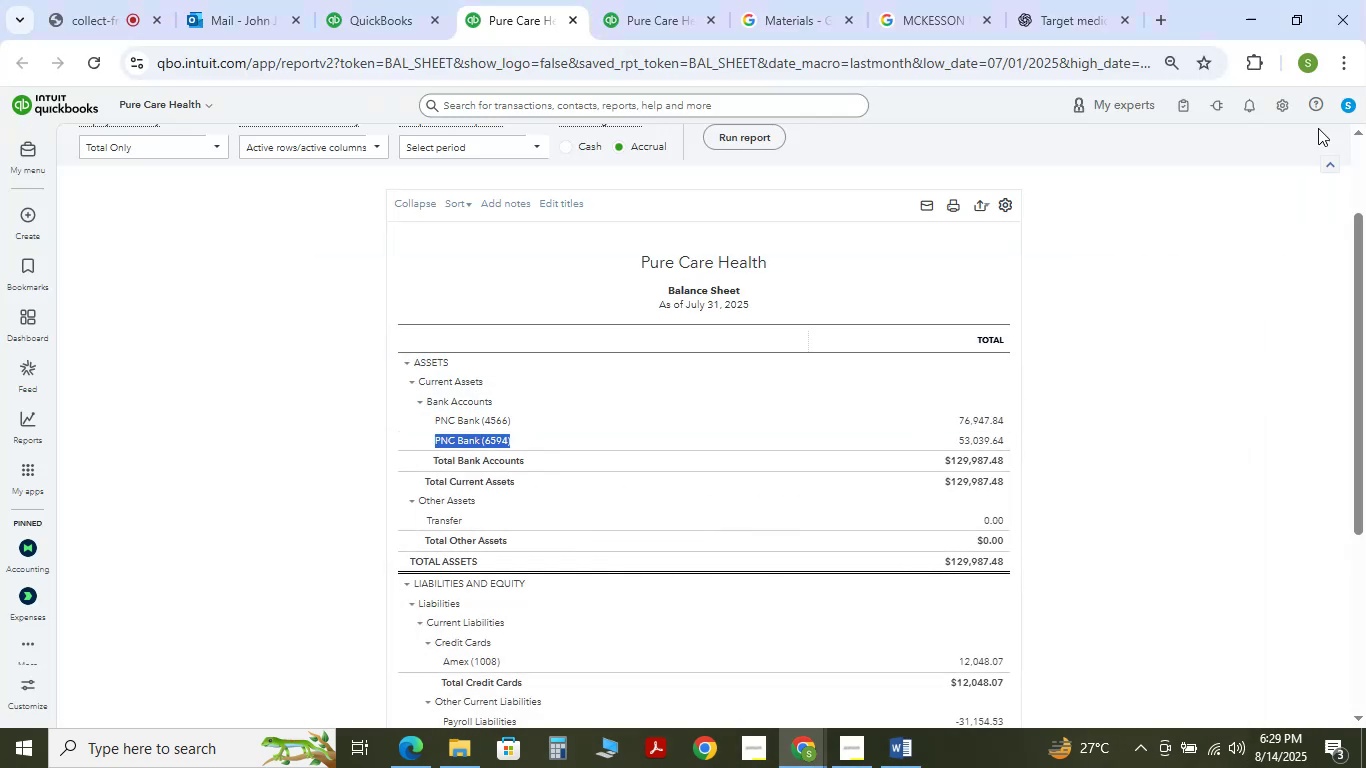 
key(Control+C)
 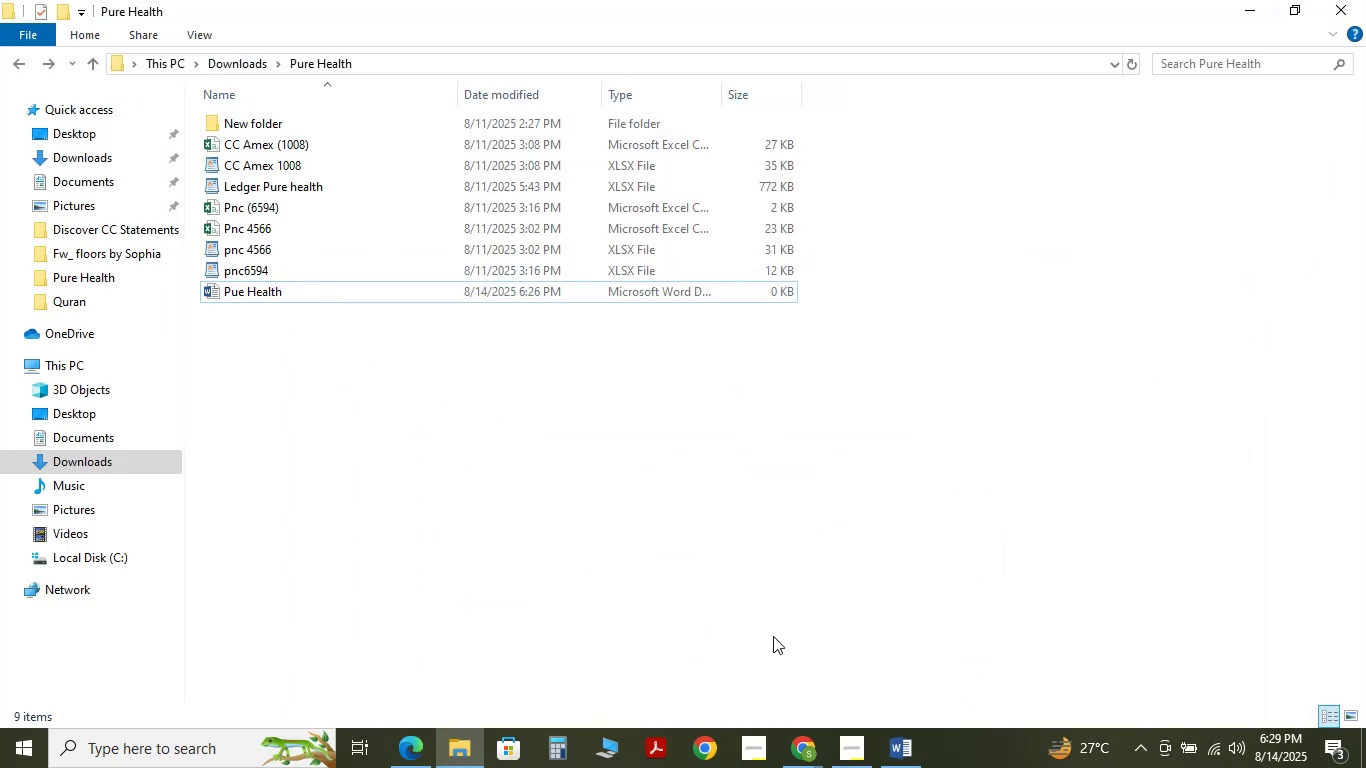 
left_click([913, 751])
 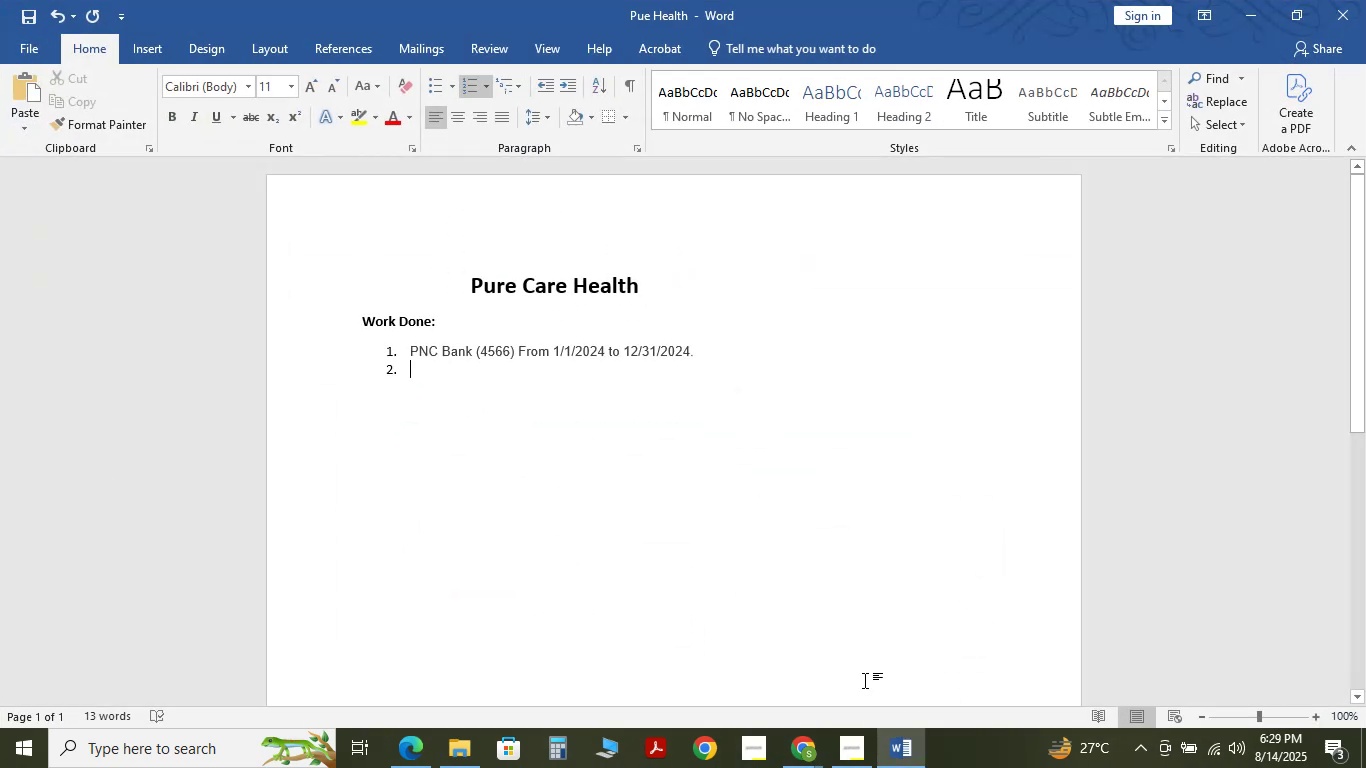 
key(Control+ControlLeft)
 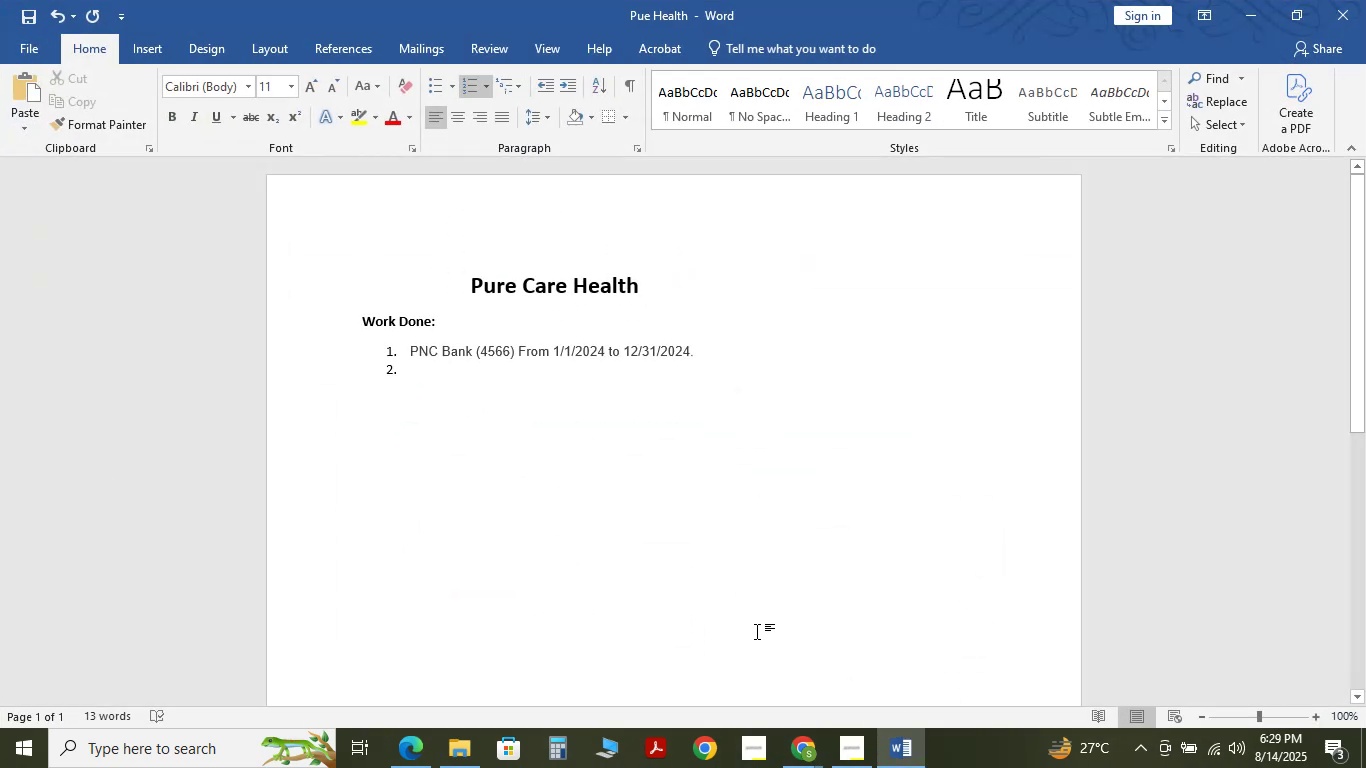 
key(Control+V)
 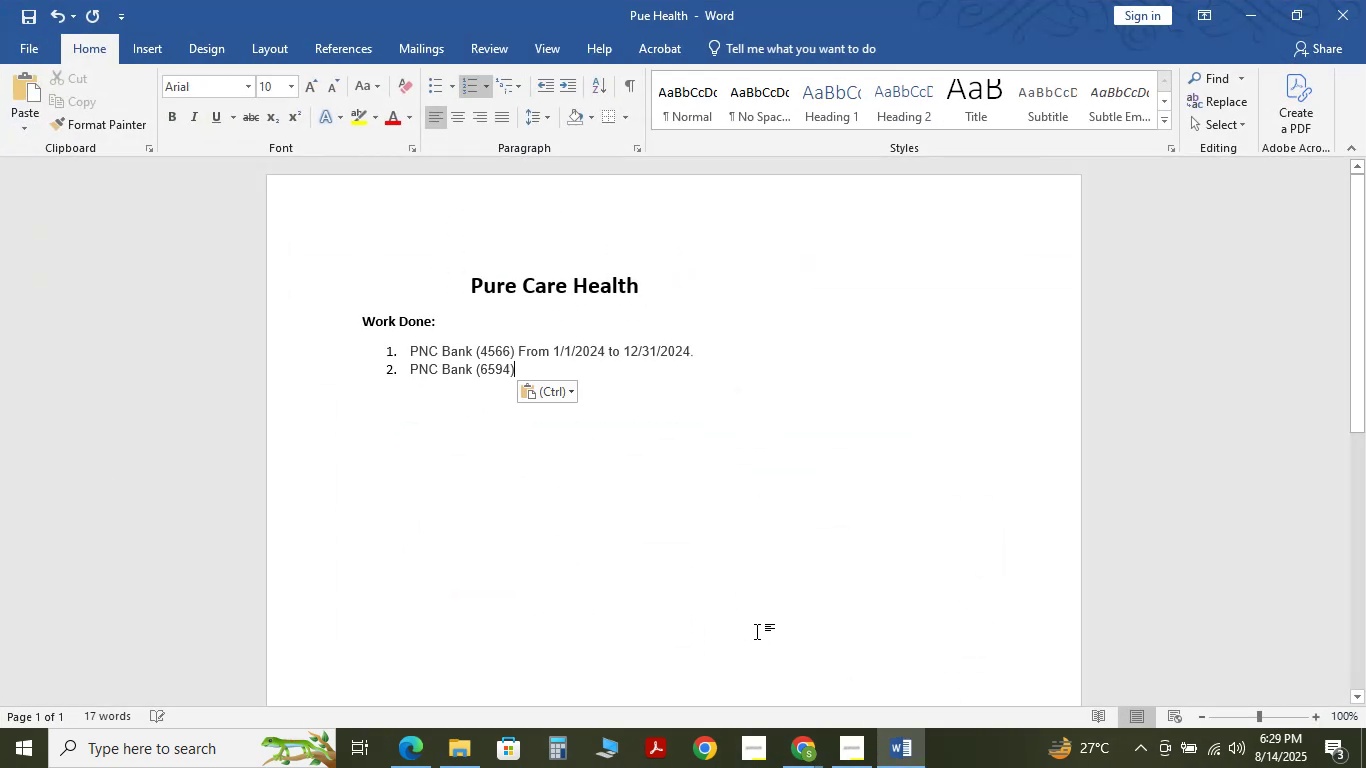 
type( From 1/1/204)
key(Backspace)
type(24 to 12/31/2024.)
 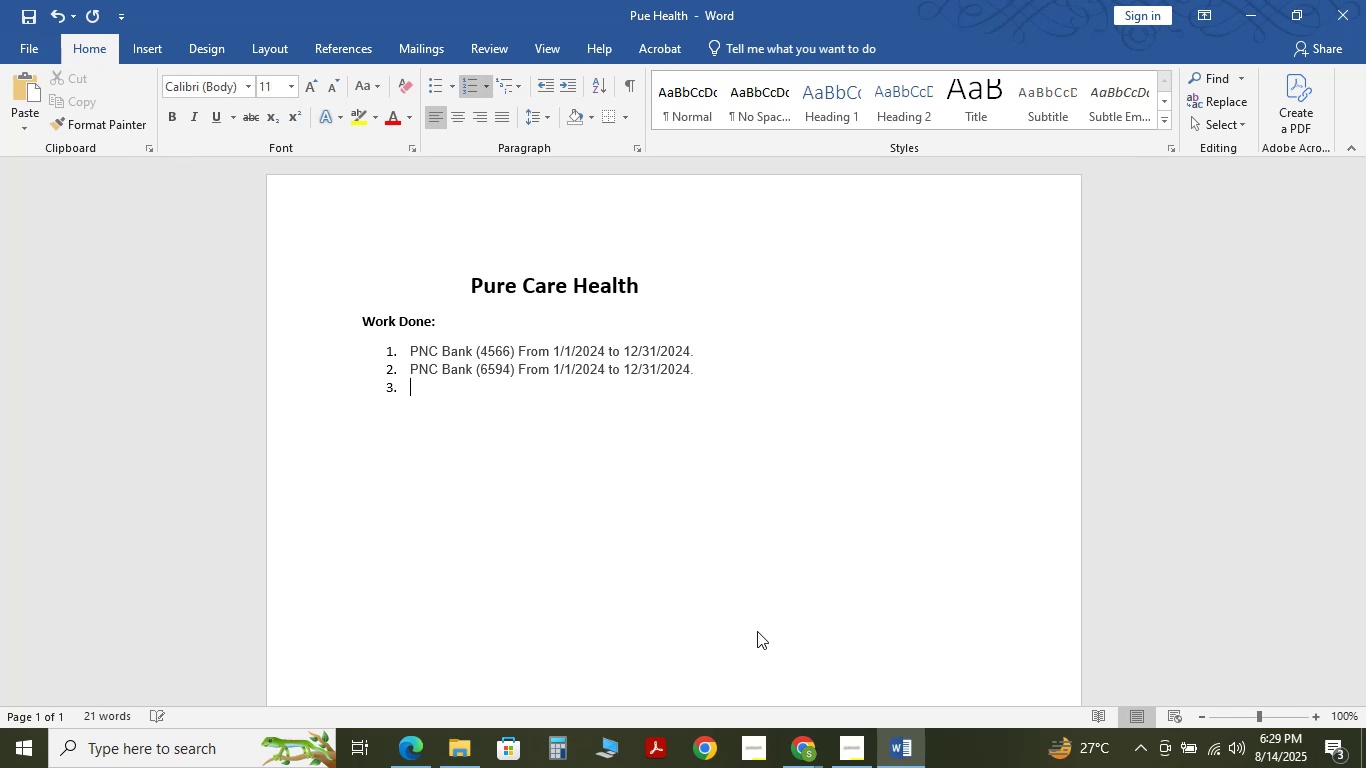 
 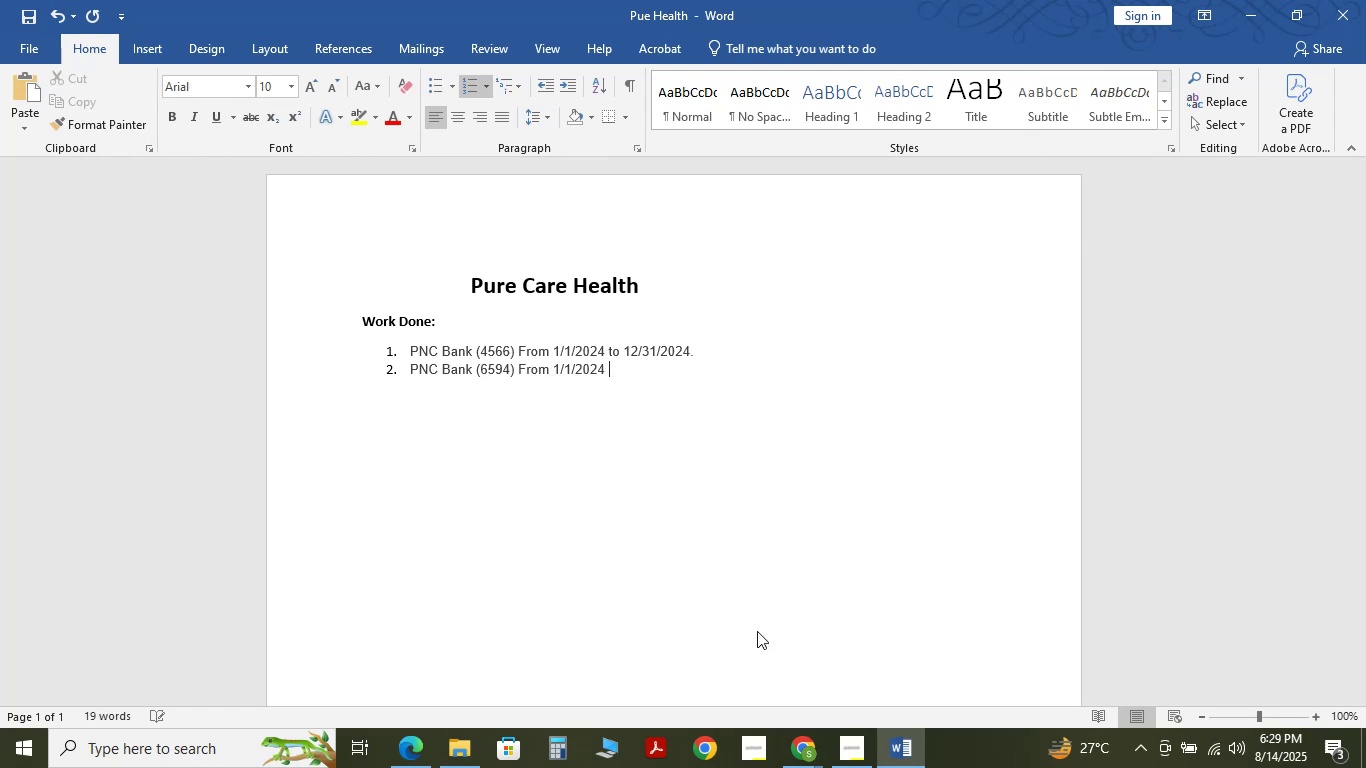 
key(Enter)
 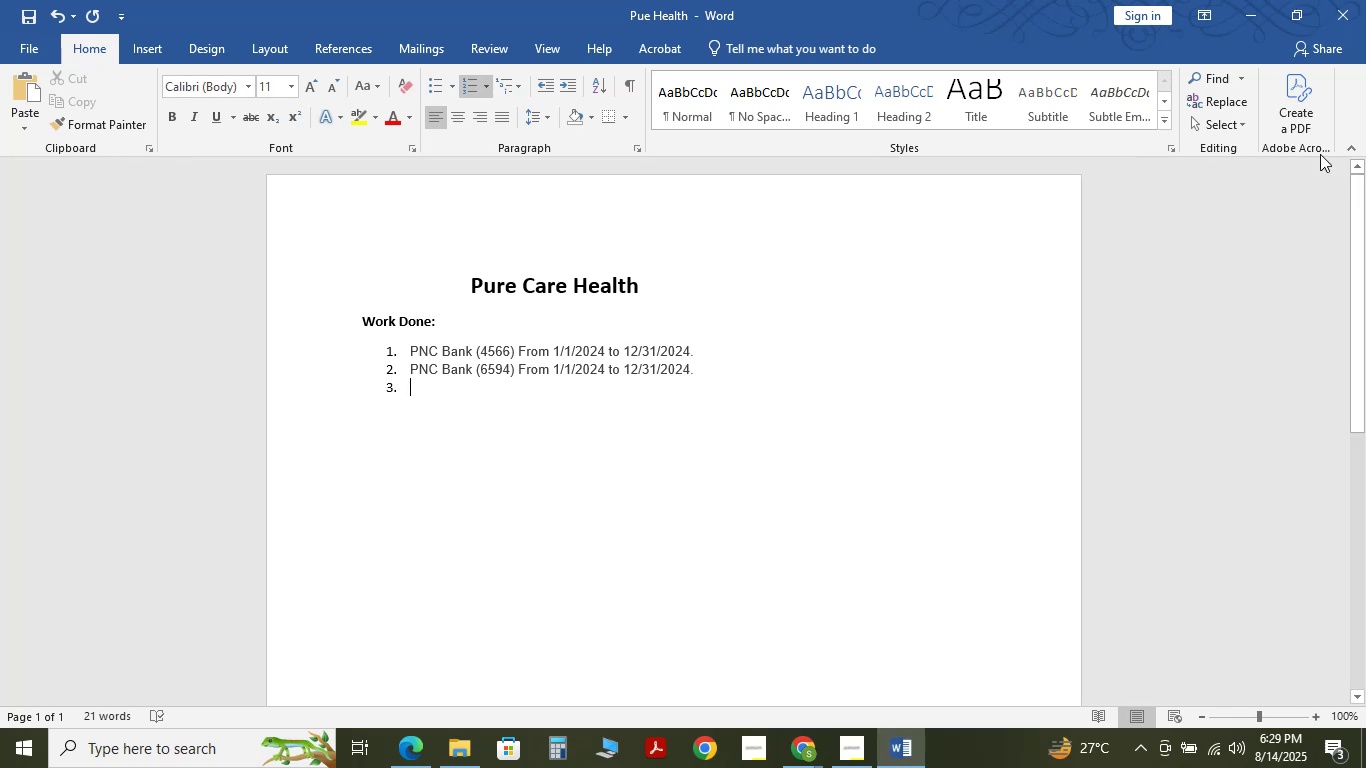 
left_click([1244, 12])
 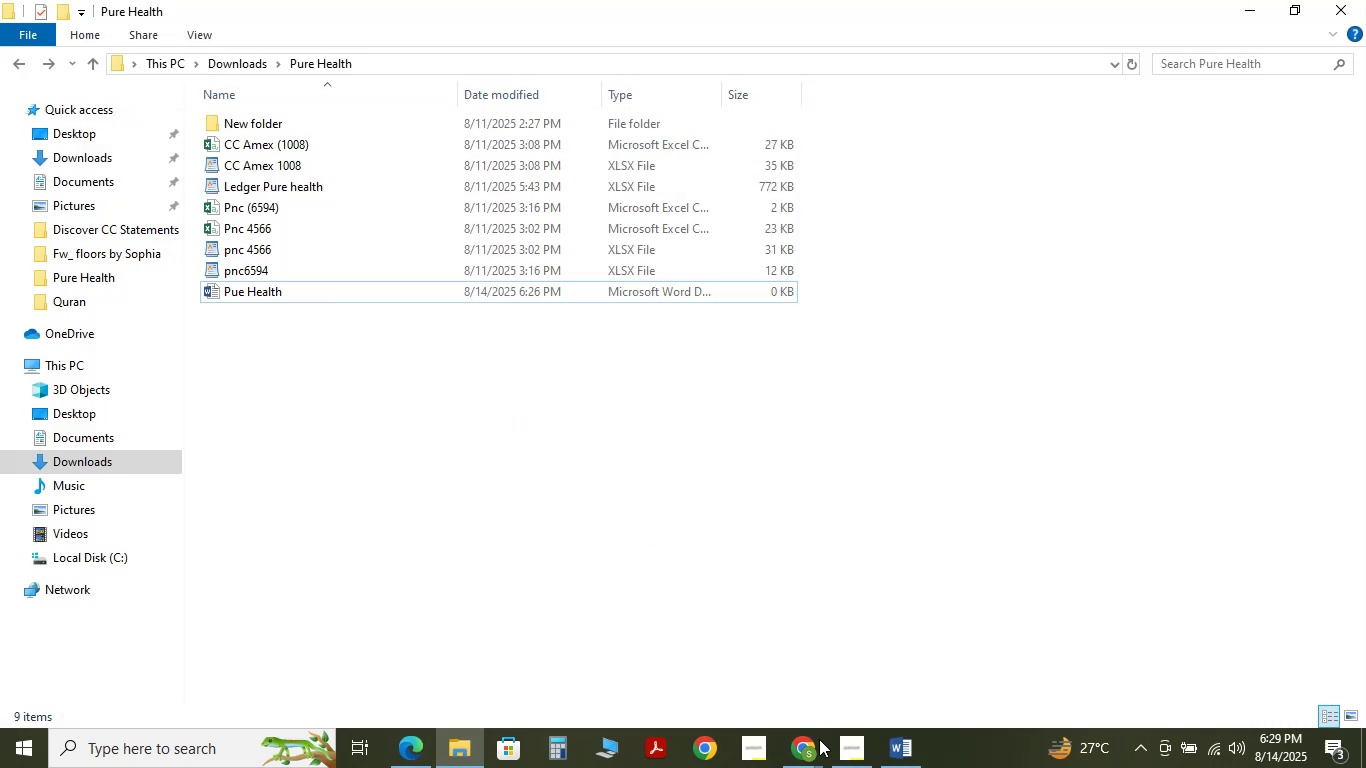 
left_click([798, 740])
 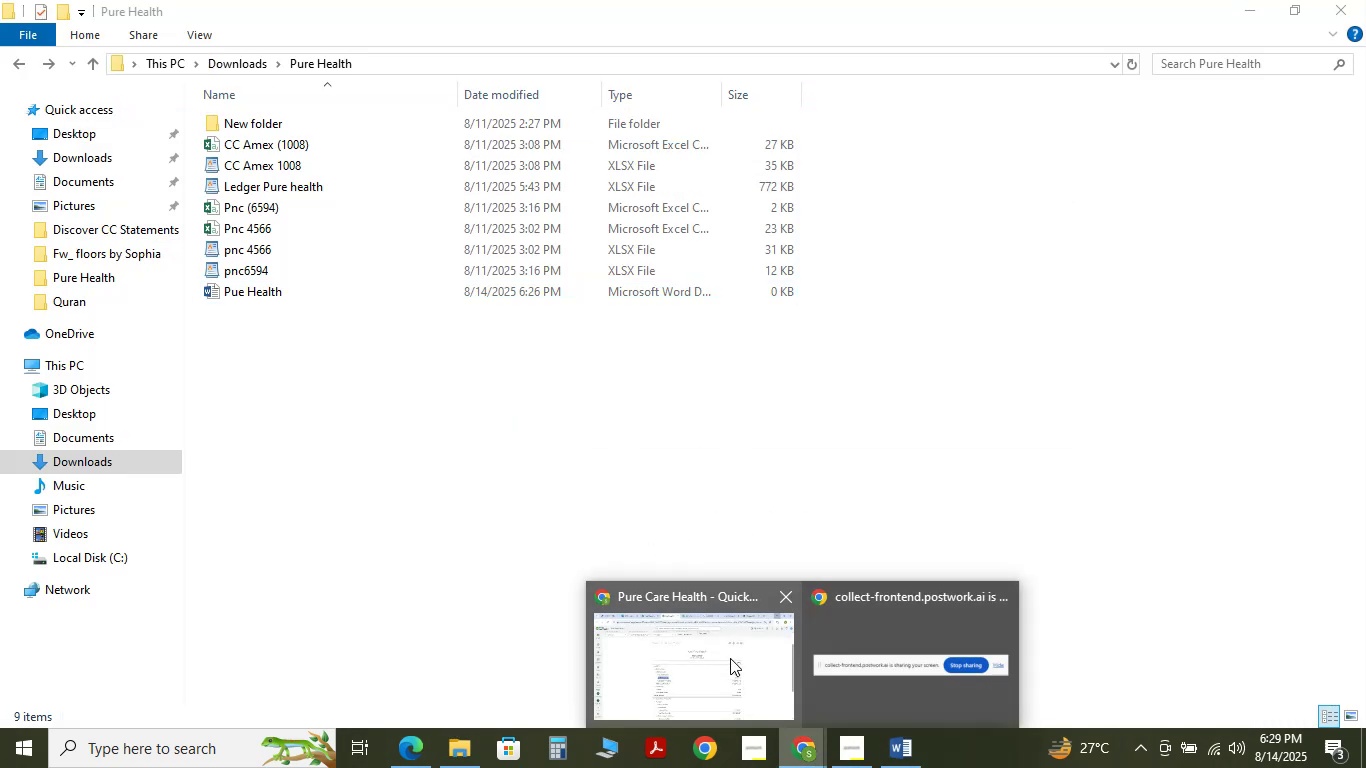 
left_click([730, 658])
 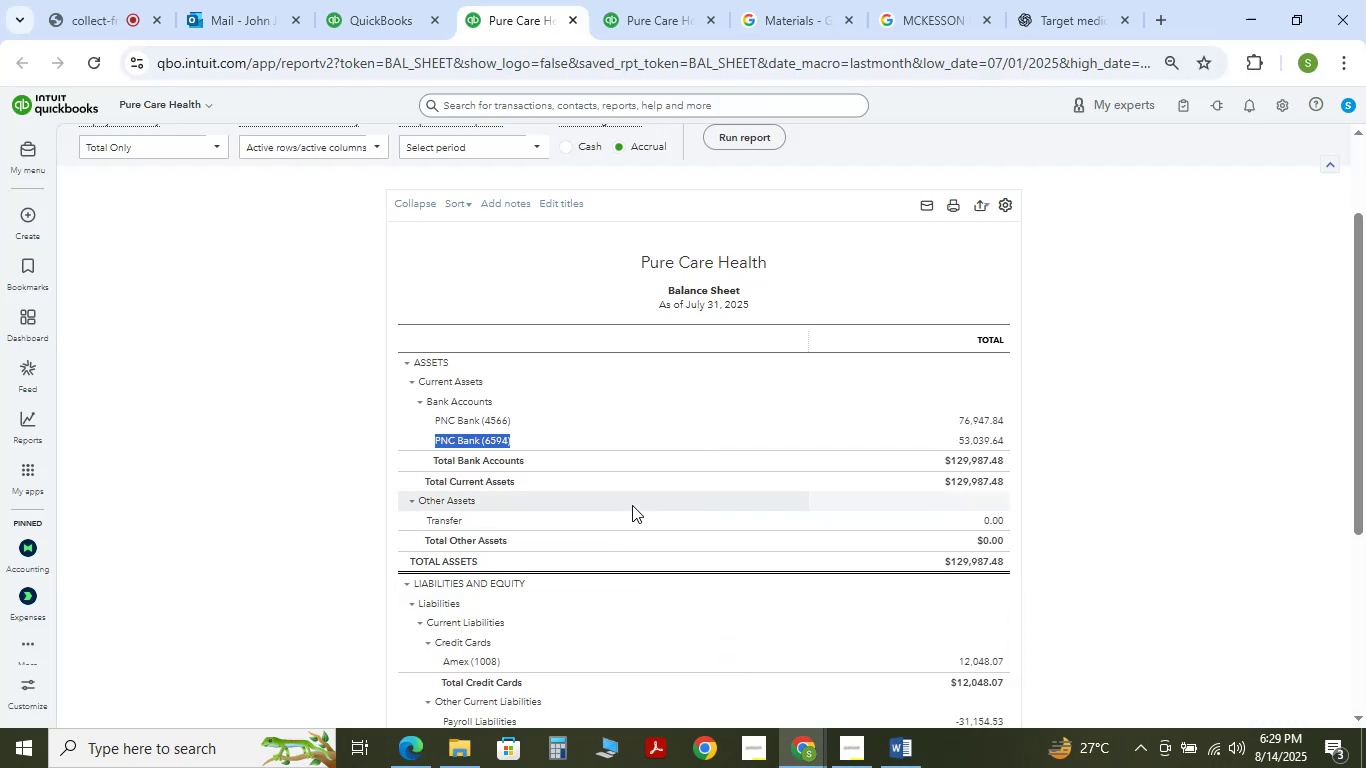 
scroll: coordinate [647, 491], scroll_direction: down, amount: 3.0
 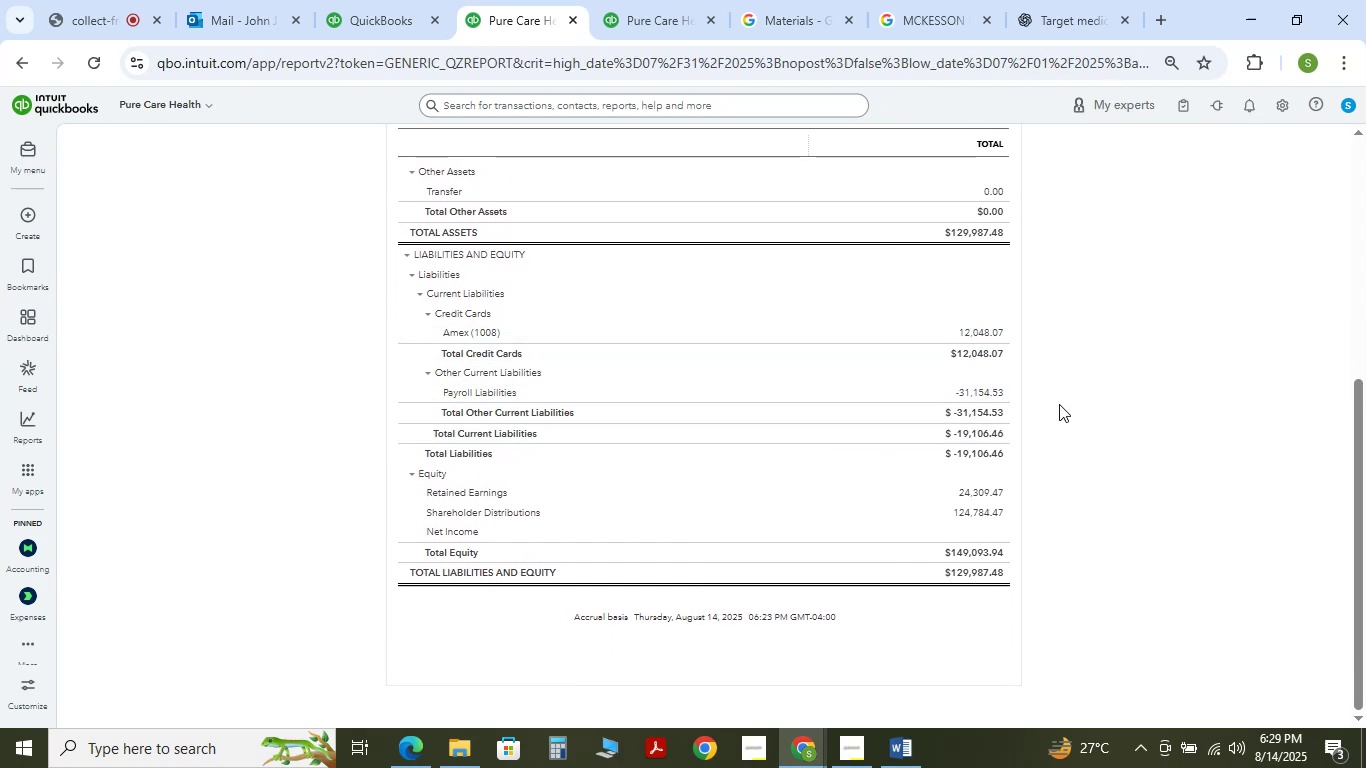 
wait(9.62)
 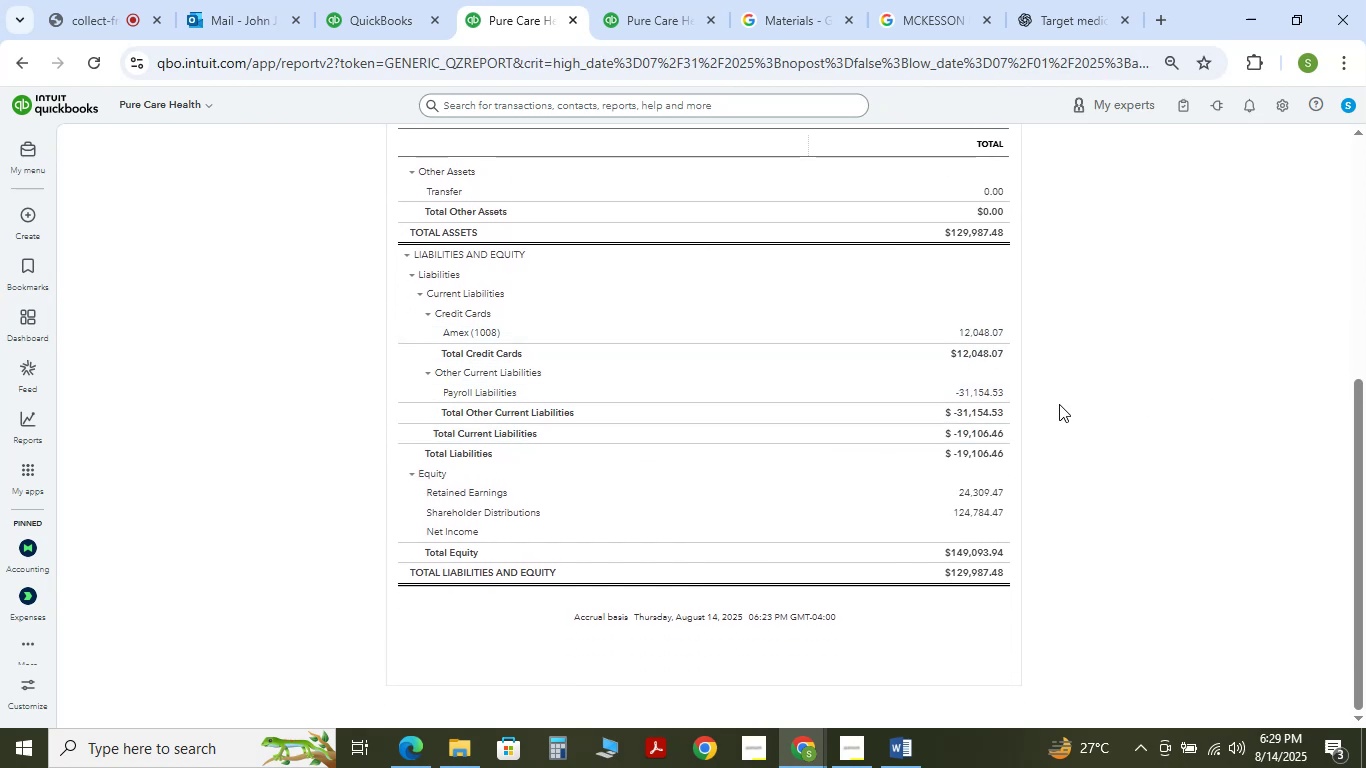 
left_click([172, 217])
 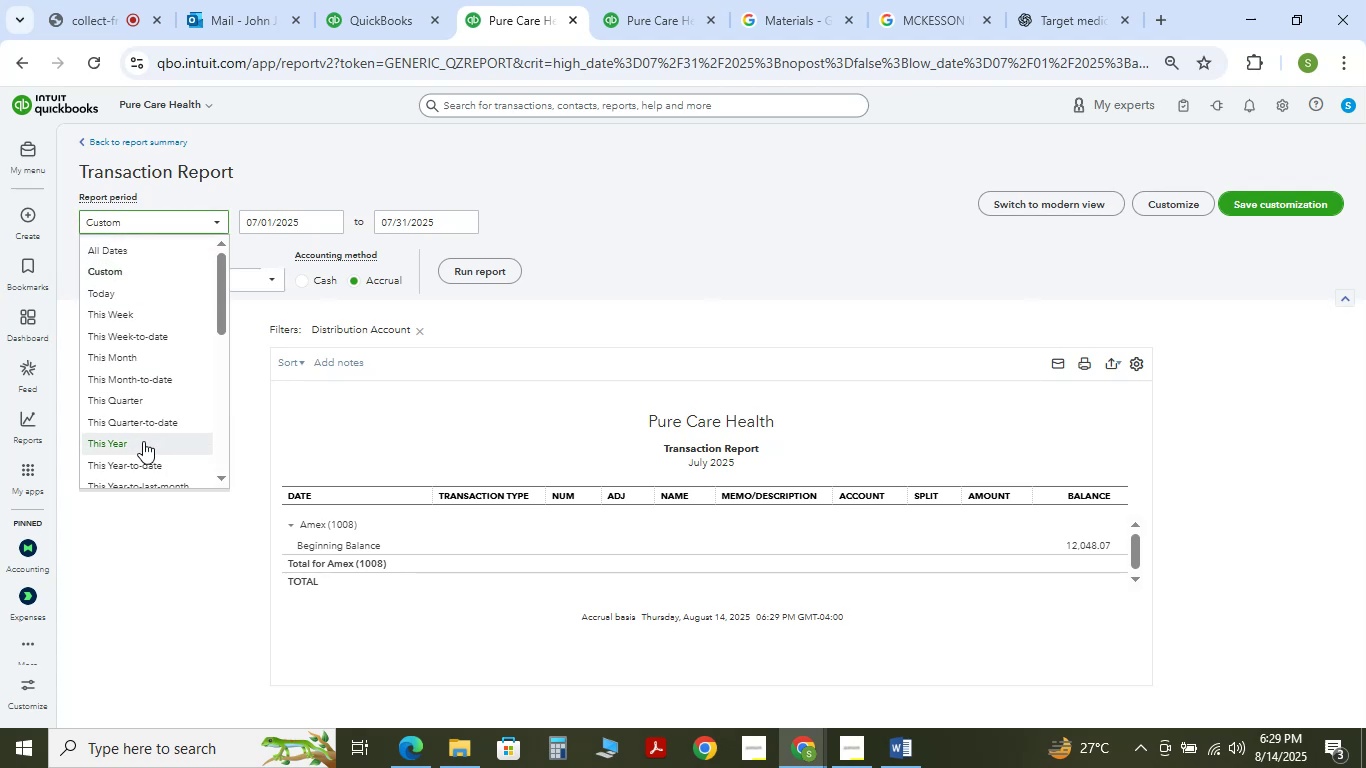 
scroll: coordinate [151, 434], scroll_direction: down, amount: 3.0
 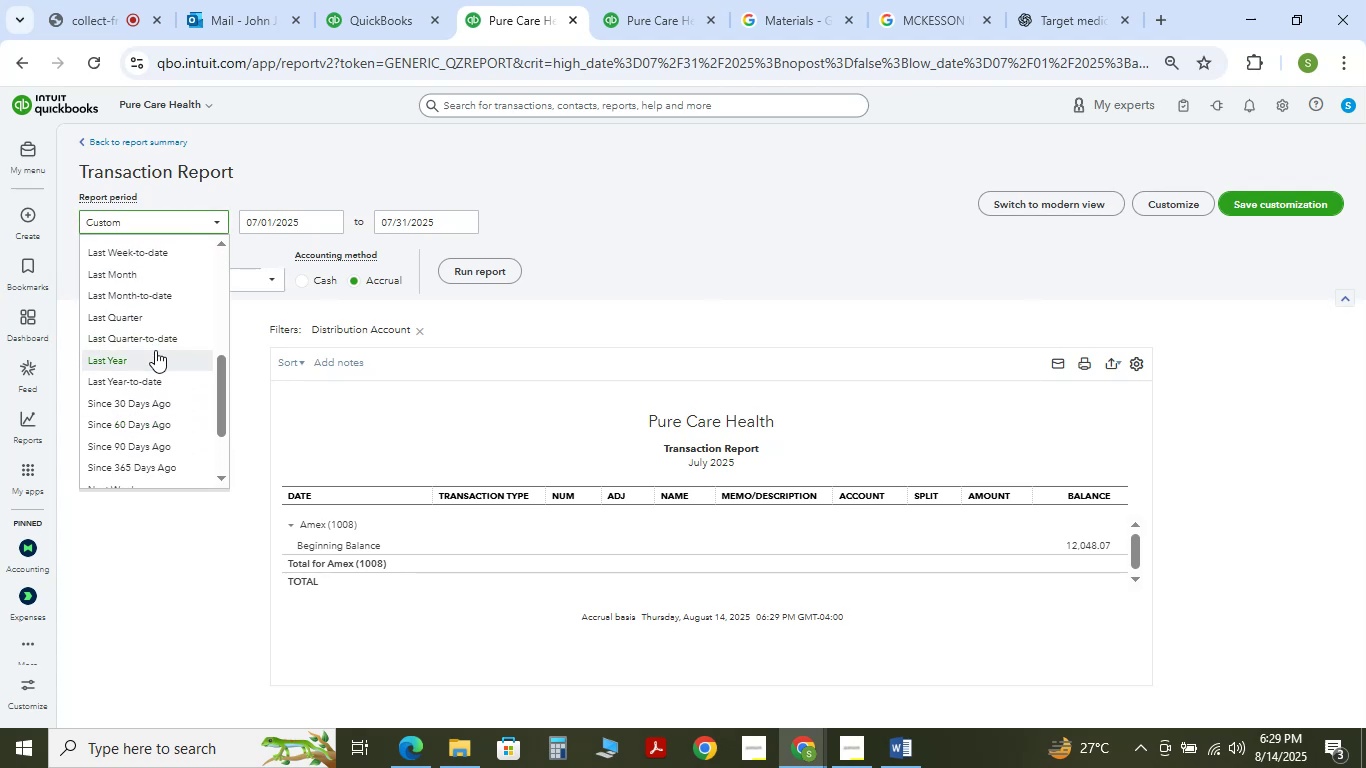 
left_click([146, 354])
 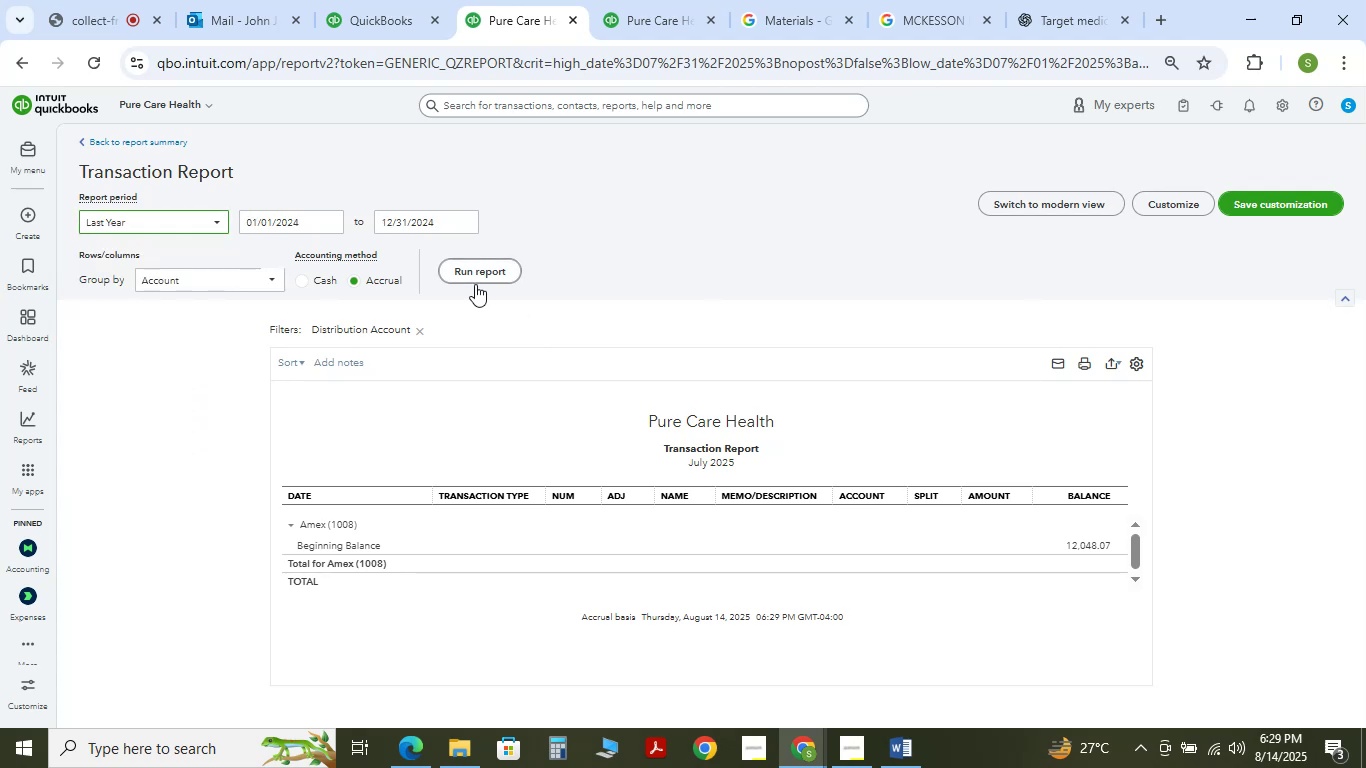 
left_click([451, 274])
 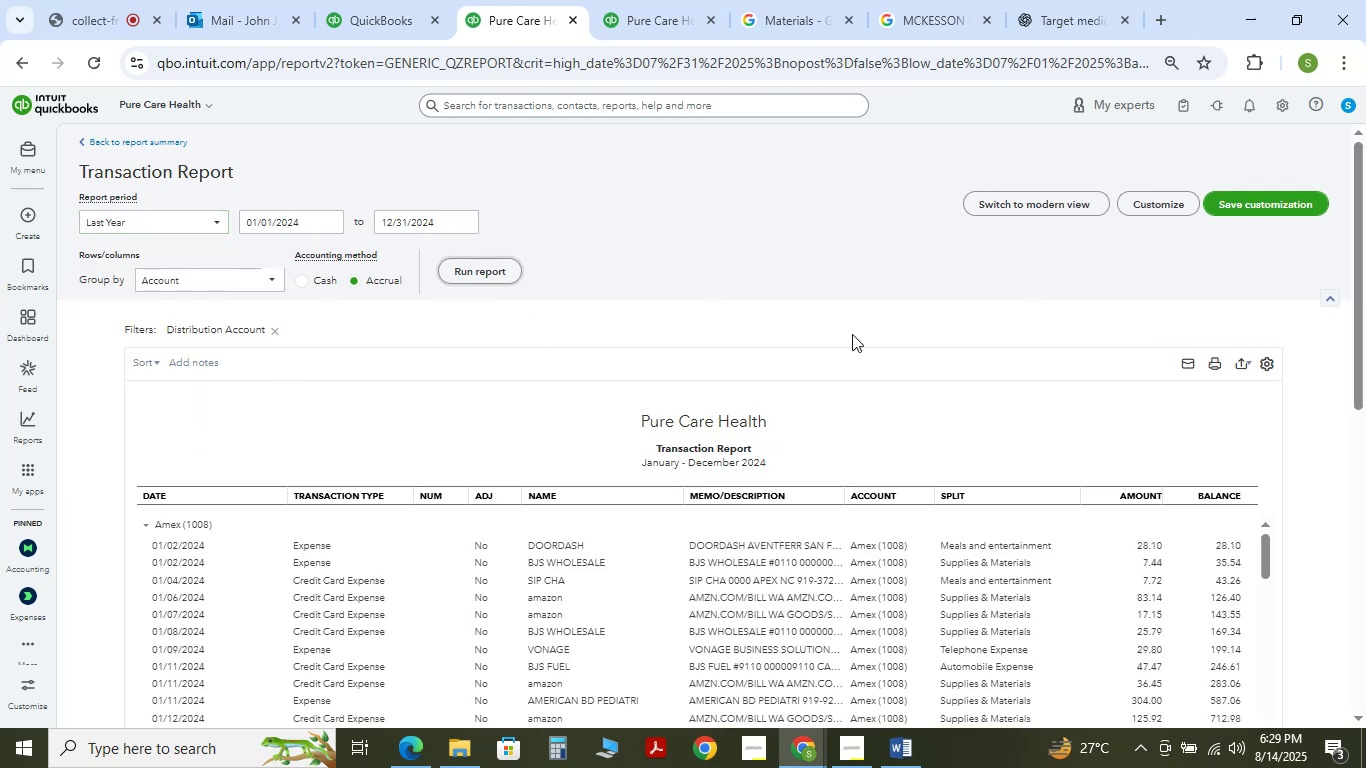 
scroll: coordinate [924, 386], scroll_direction: down, amount: 89.0
 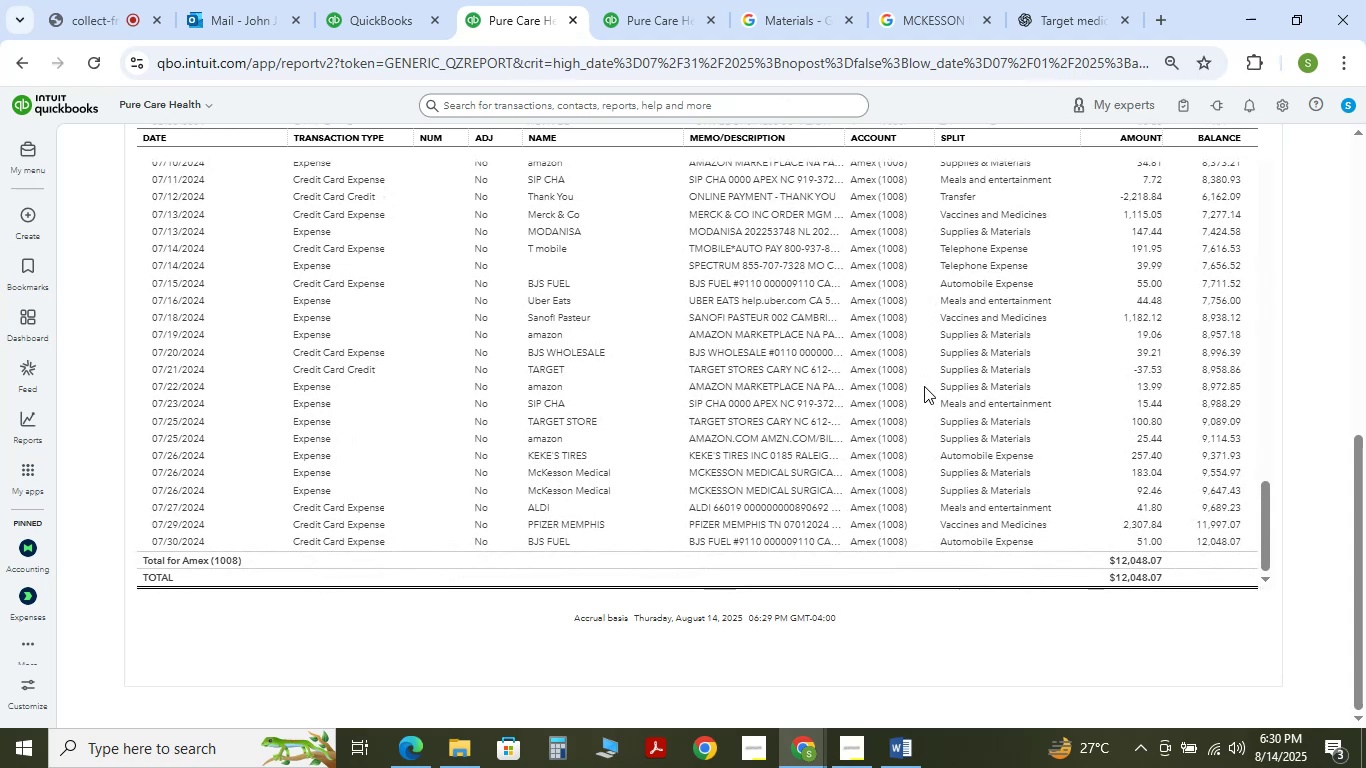 
wait(17.36)
 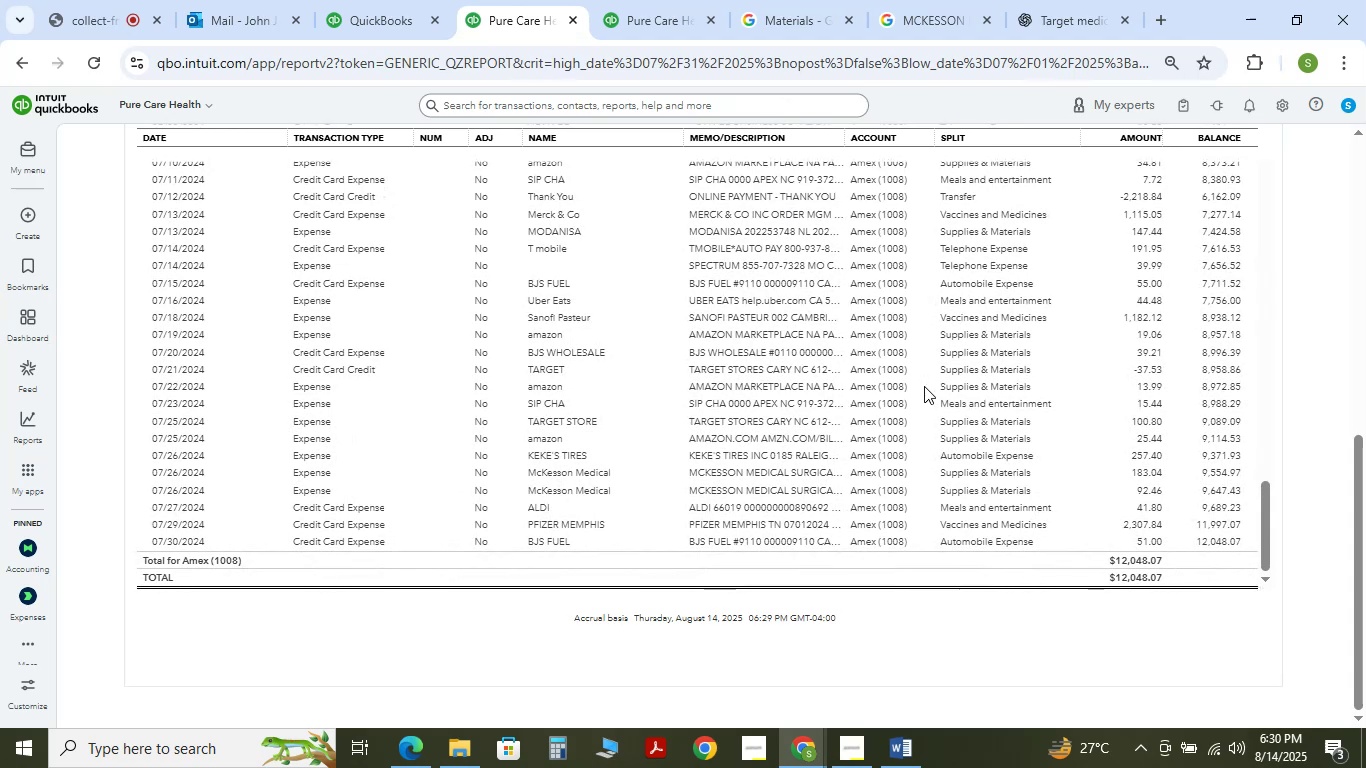 
scroll: coordinate [1279, 483], scroll_direction: up, amount: 43.0
 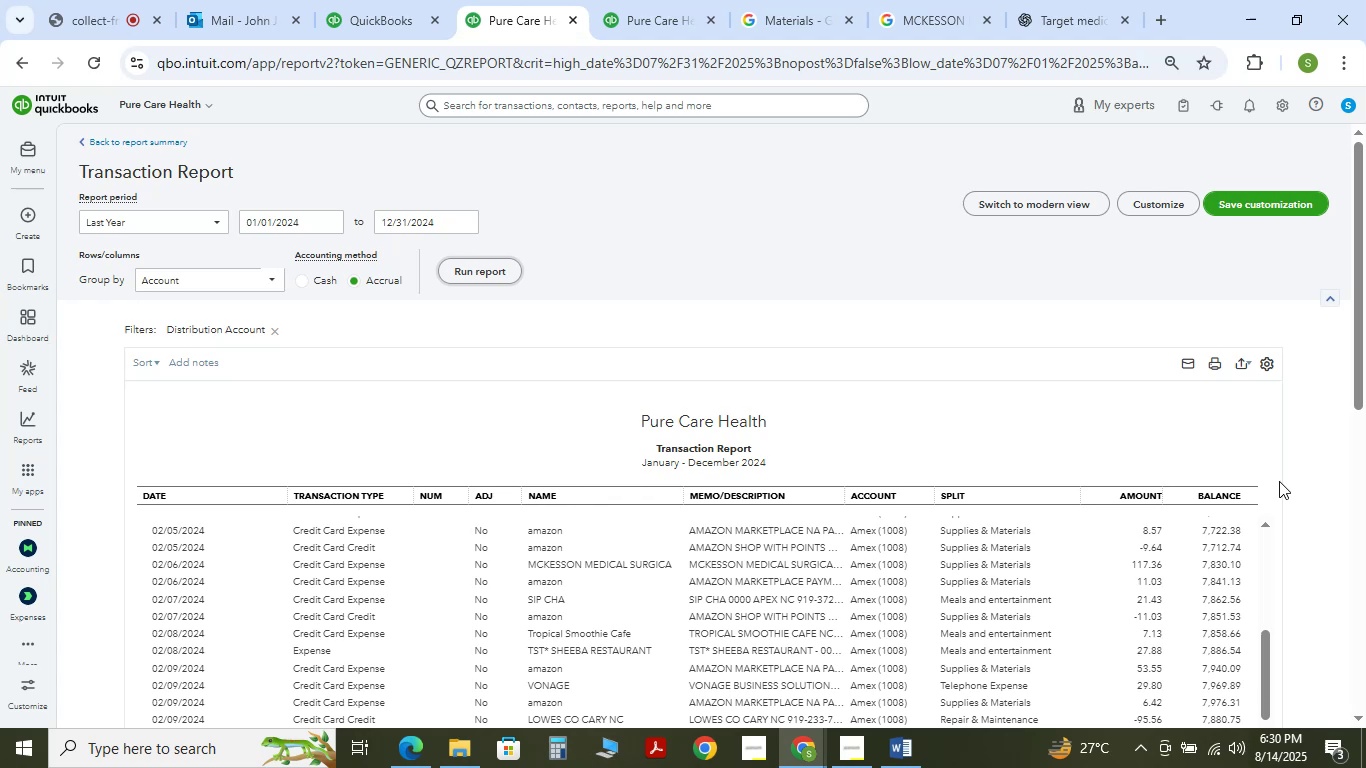 
scroll: coordinate [1279, 477], scroll_direction: down, amount: 2.0
 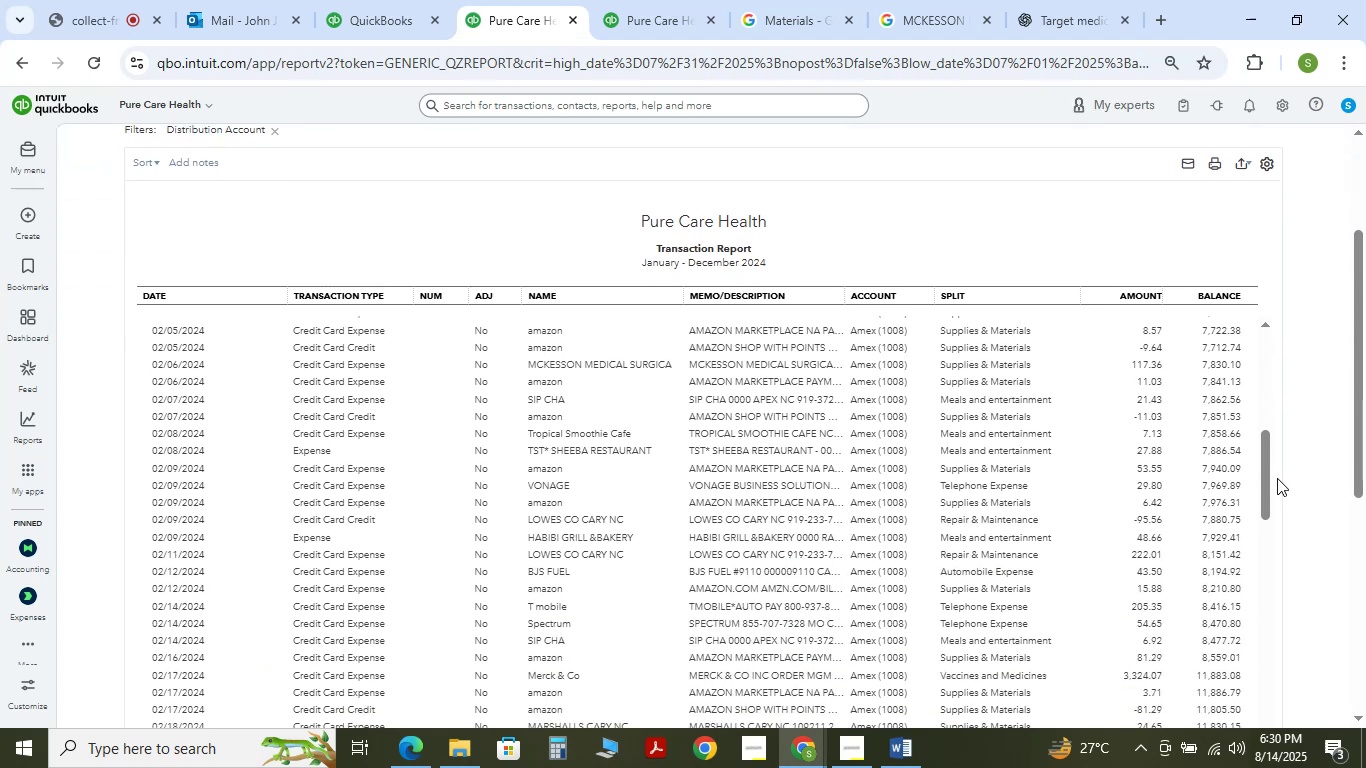 
scroll: coordinate [1277, 478], scroll_direction: up, amount: 2.0
 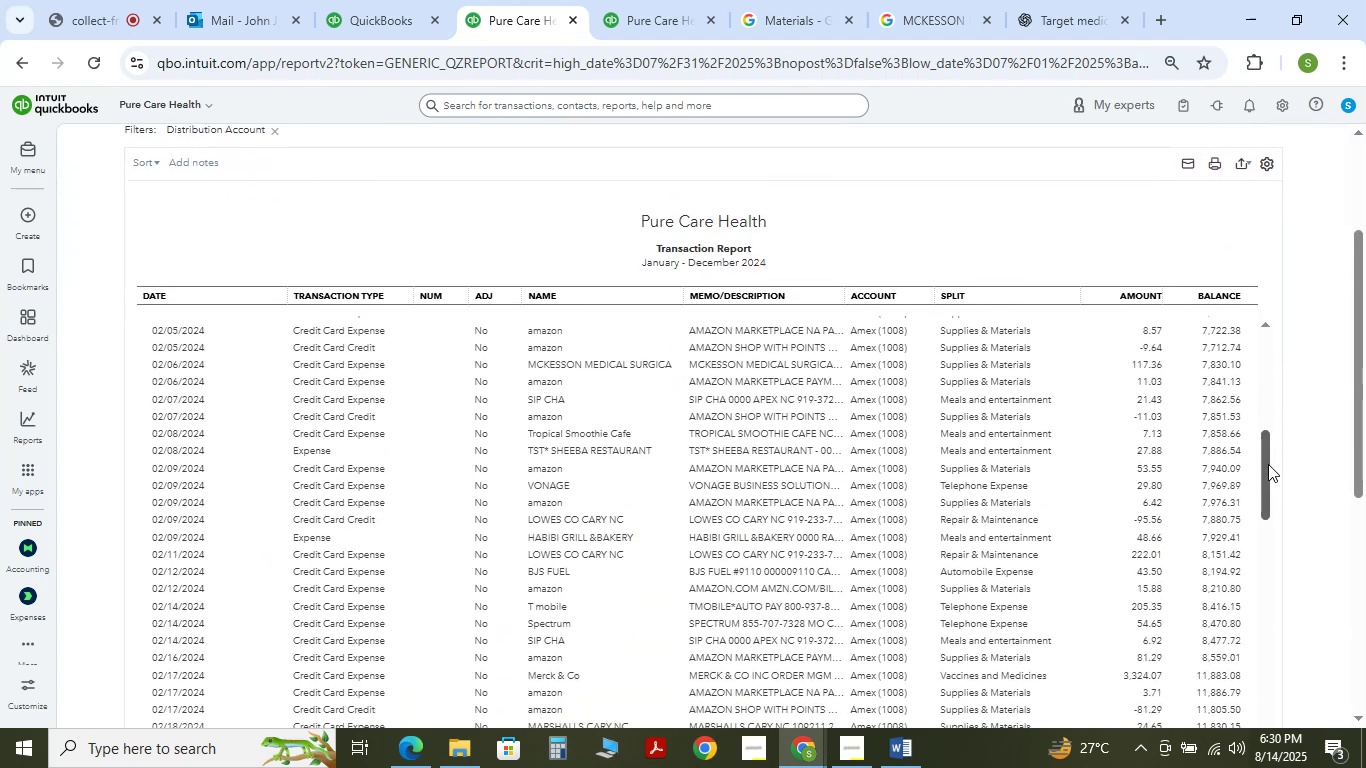 
left_click_drag(start_coordinate=[1268, 464], to_coordinate=[1282, 358])
 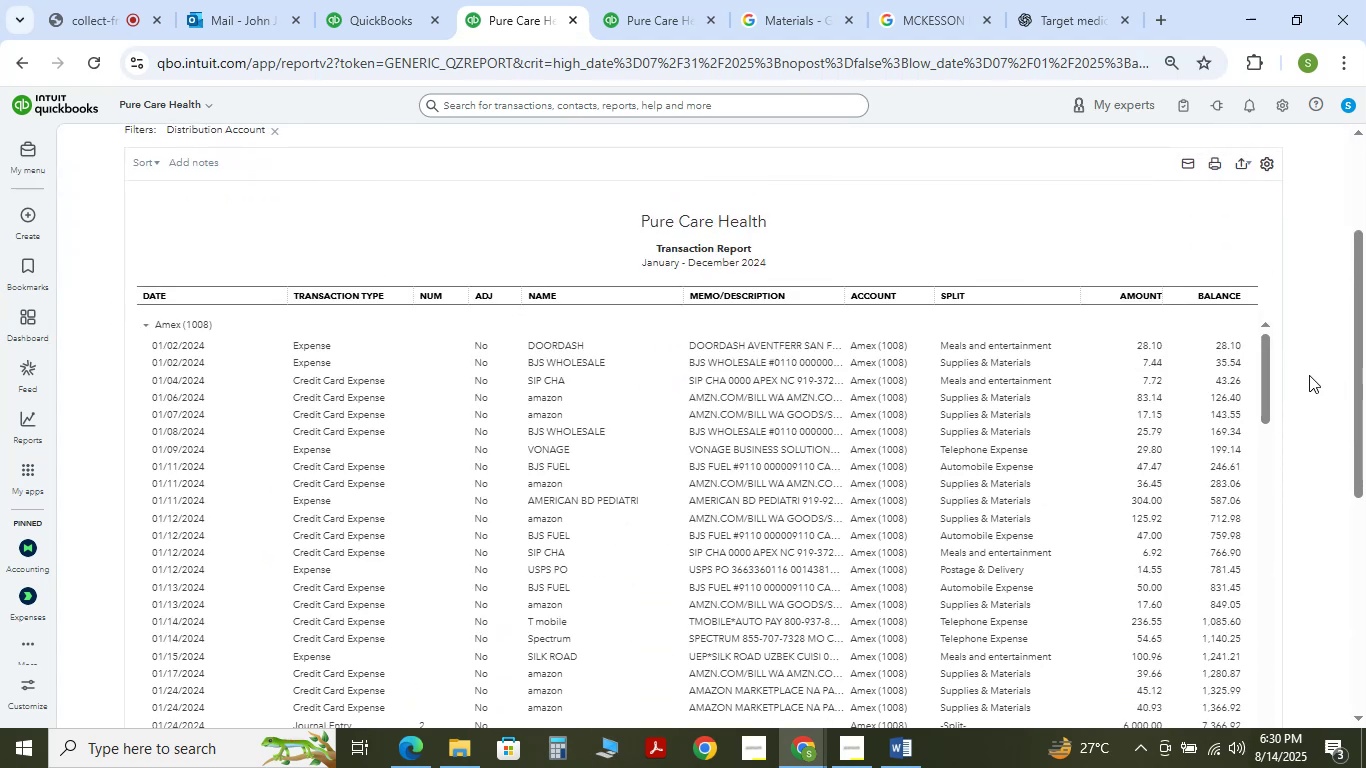 
scroll: coordinate [614, 334], scroll_direction: up, amount: 7.0
 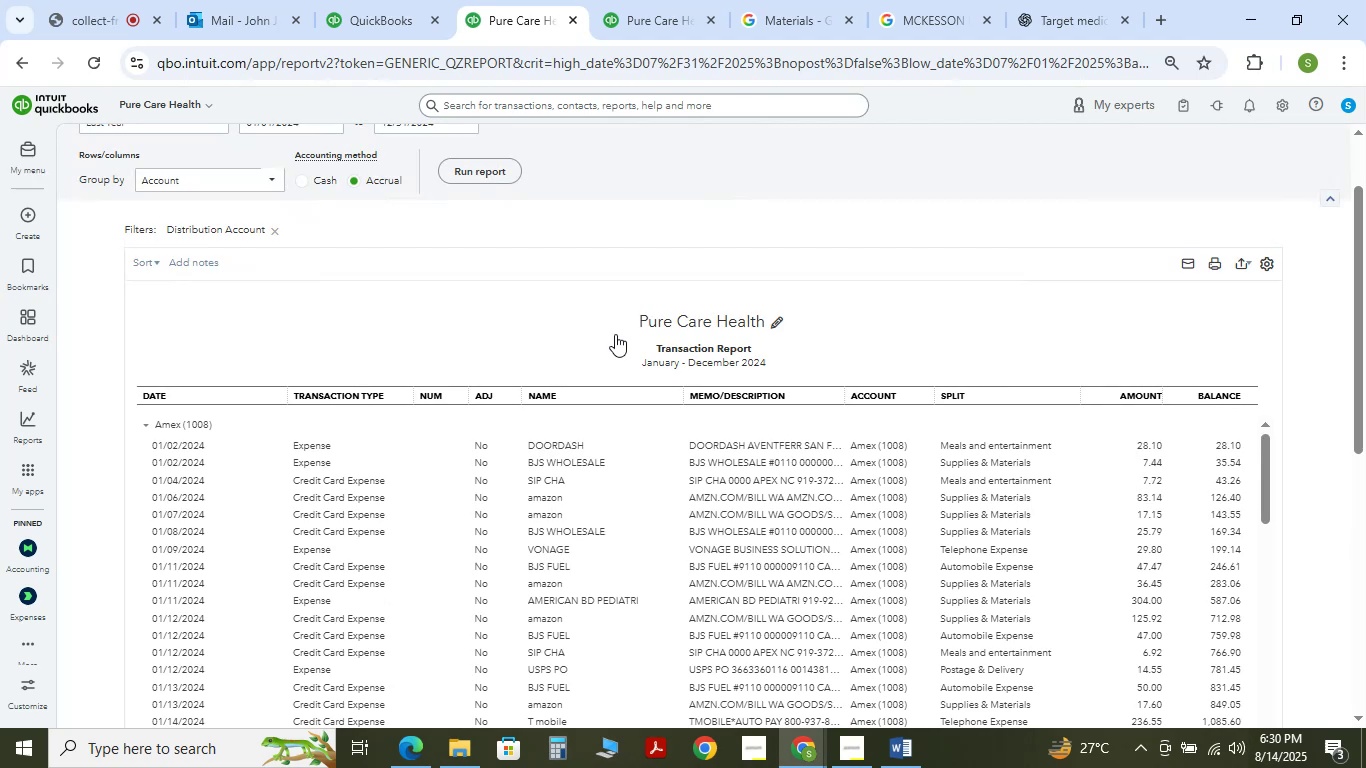 
scroll: coordinate [630, 225], scroll_direction: none, amount: 0.0
 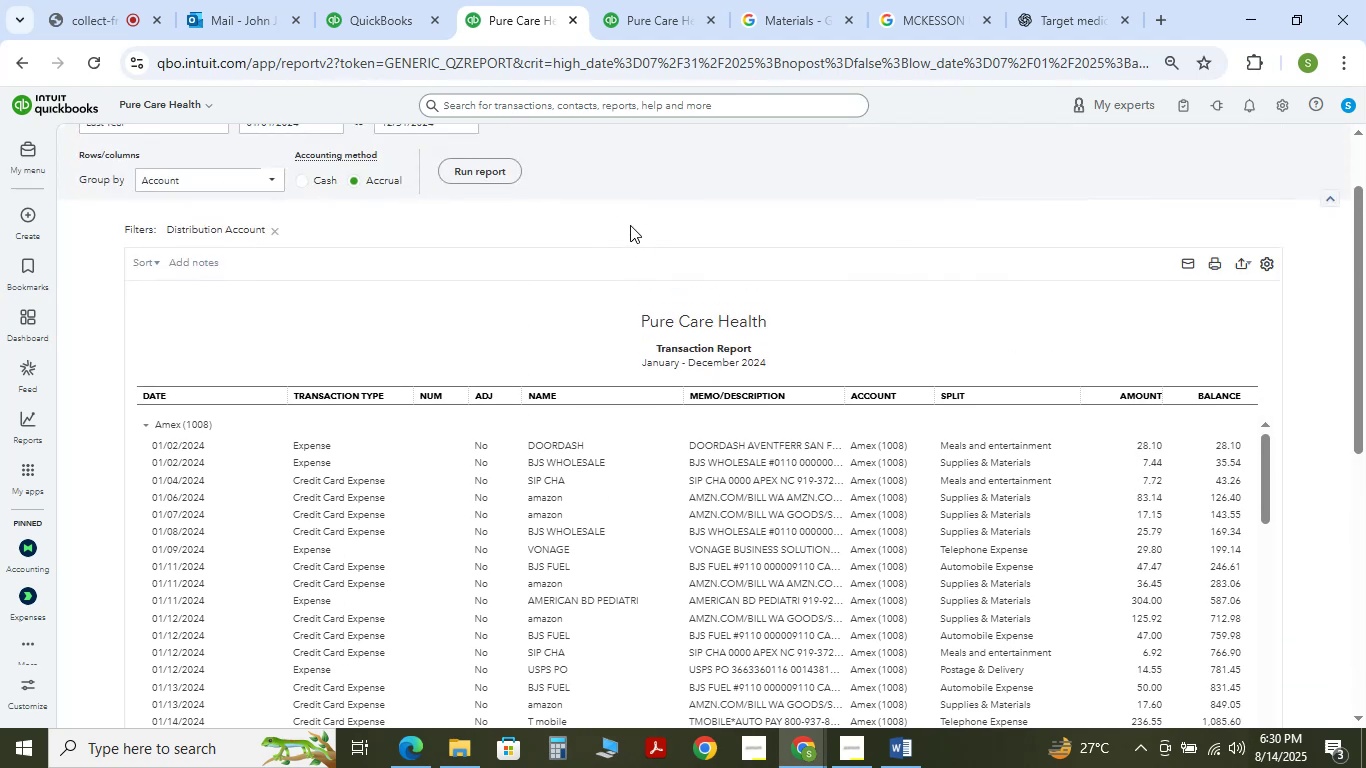 
scroll: coordinate [630, 225], scroll_direction: up, amount: 4.0
 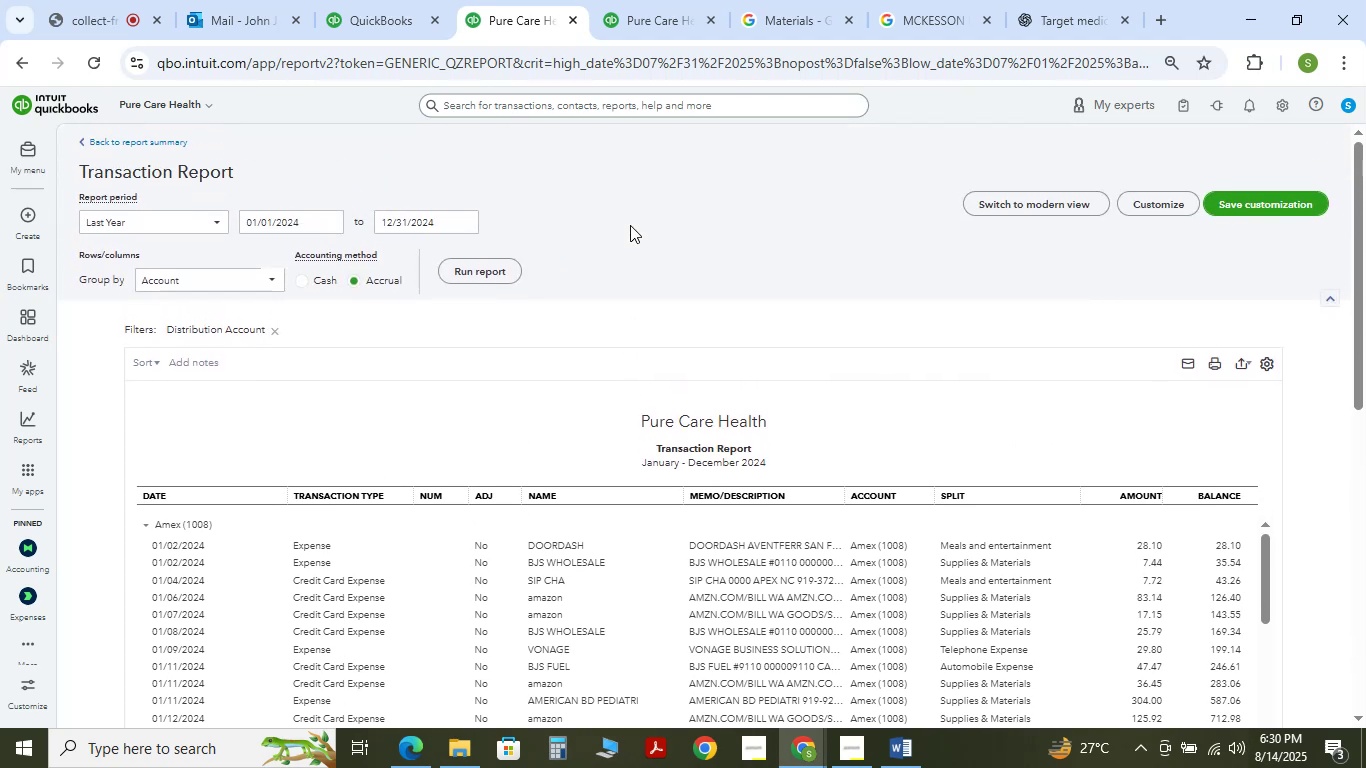 
scroll: coordinate [630, 225], scroll_direction: down, amount: 7.0
 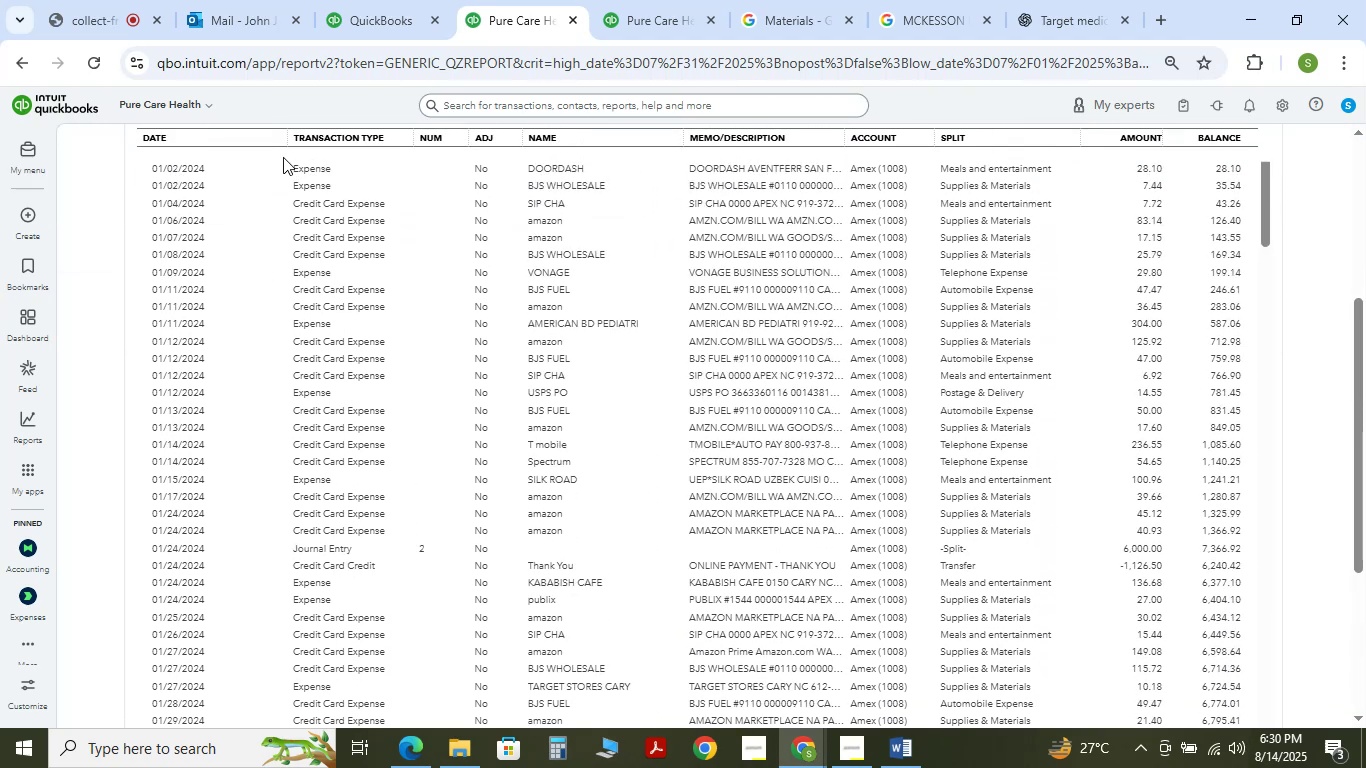 
left_click_drag(start_coordinate=[285, 138], to_coordinate=[224, 147])
 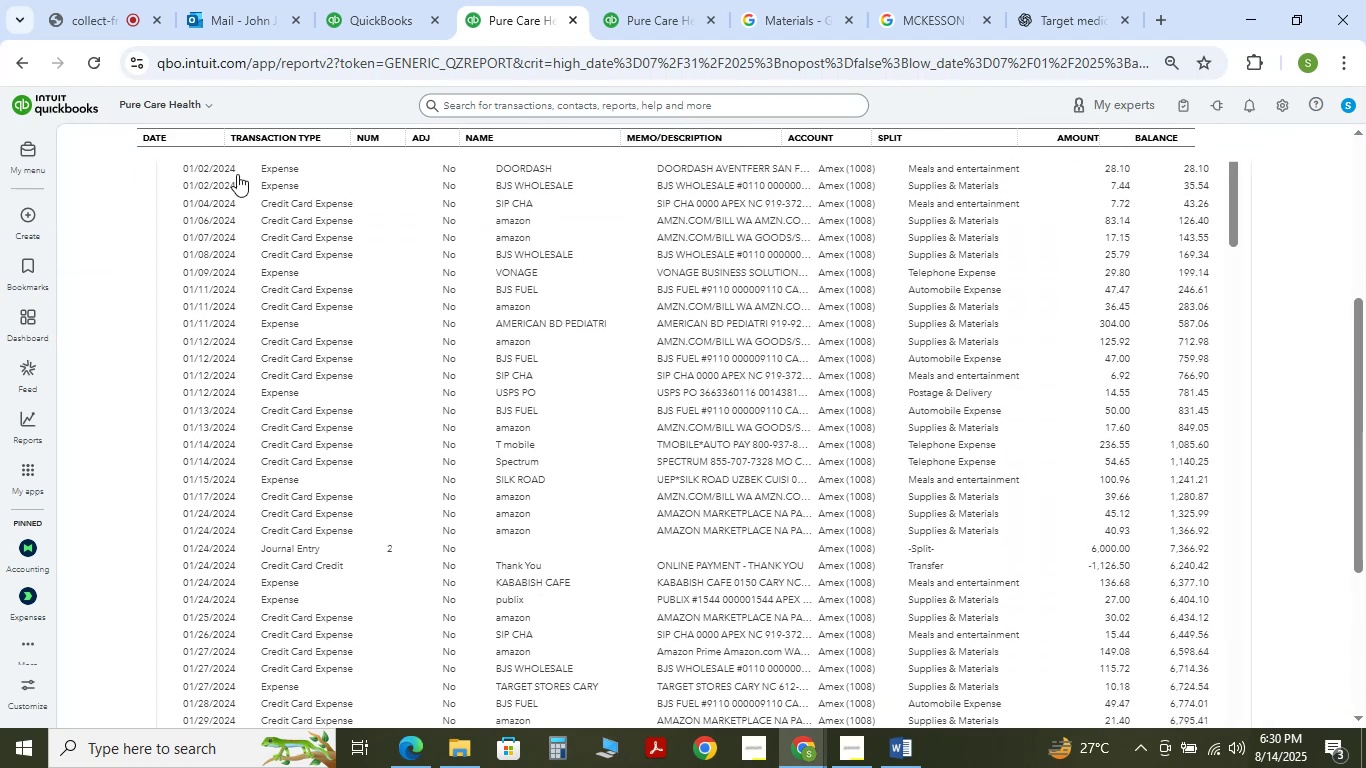 
scroll: coordinate [1197, 388], scroll_direction: up, amount: 4.0
 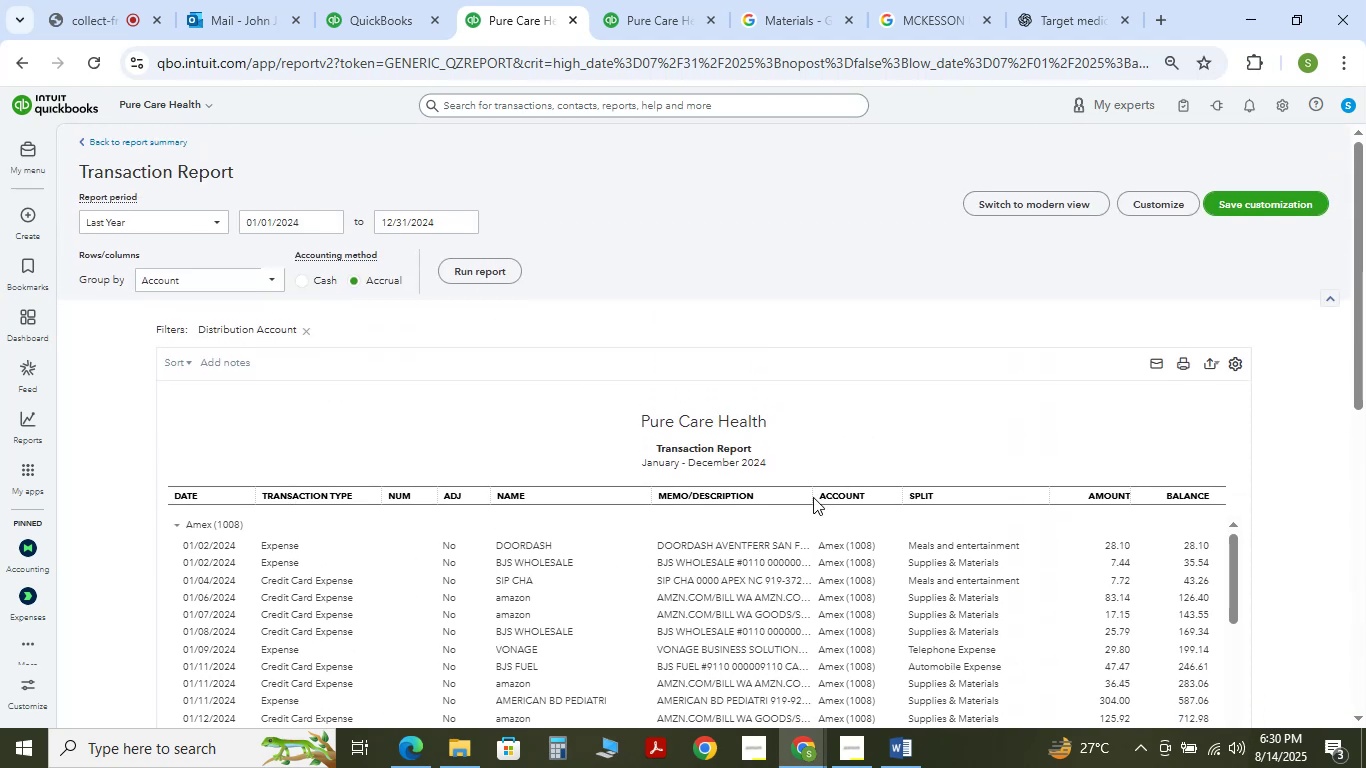 
left_click_drag(start_coordinate=[807, 497], to_coordinate=[889, 509])
 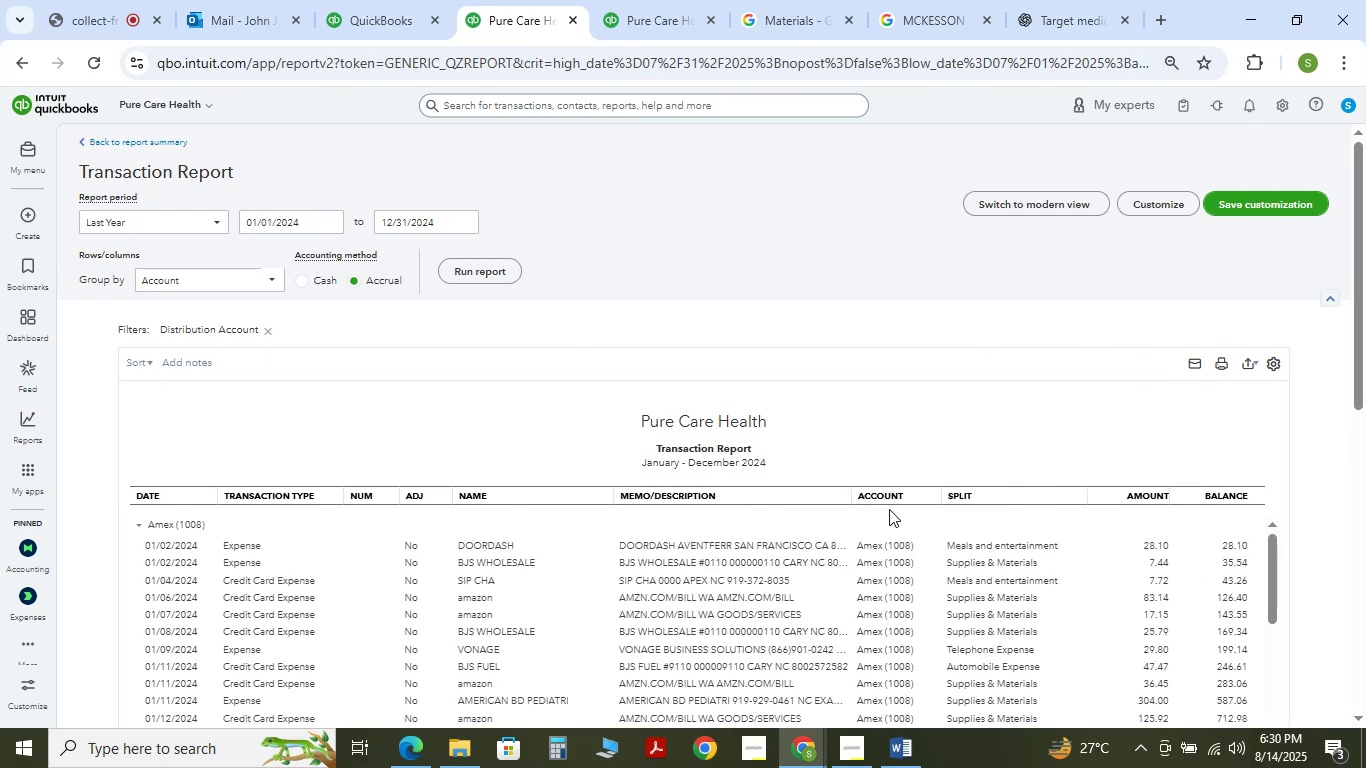 
scroll: coordinate [800, 324], scroll_direction: down, amount: 7.0
 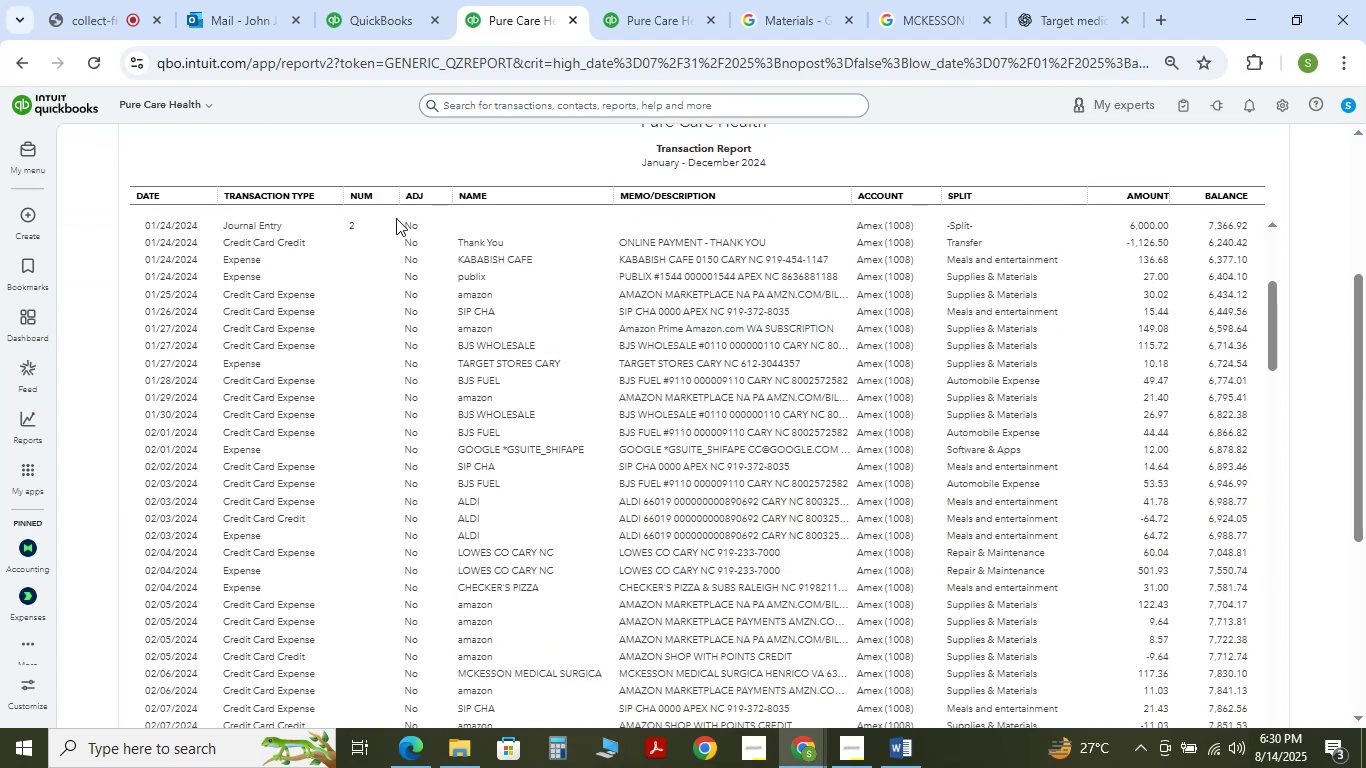 
left_click_drag(start_coordinate=[397, 189], to_coordinate=[376, 188])
 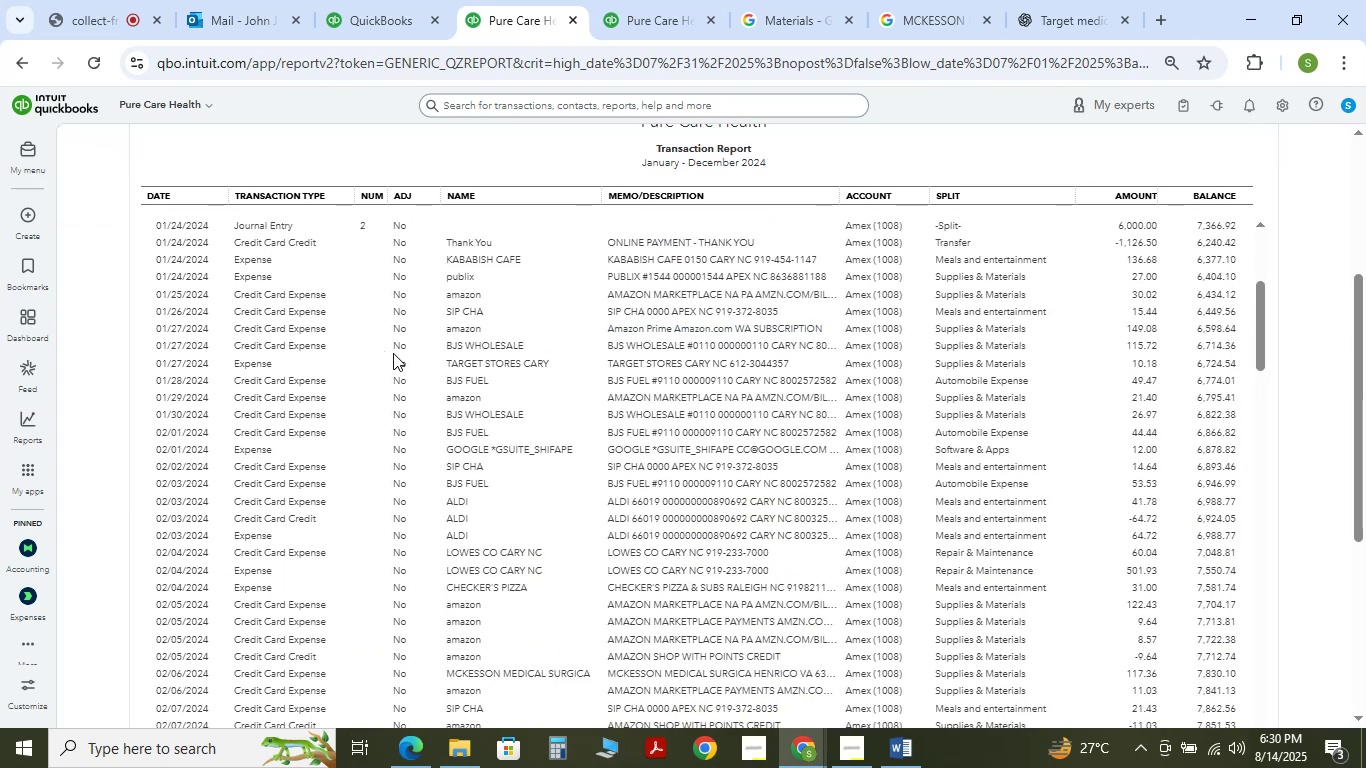 
scroll: coordinate [634, 257], scroll_direction: down, amount: 30.0
 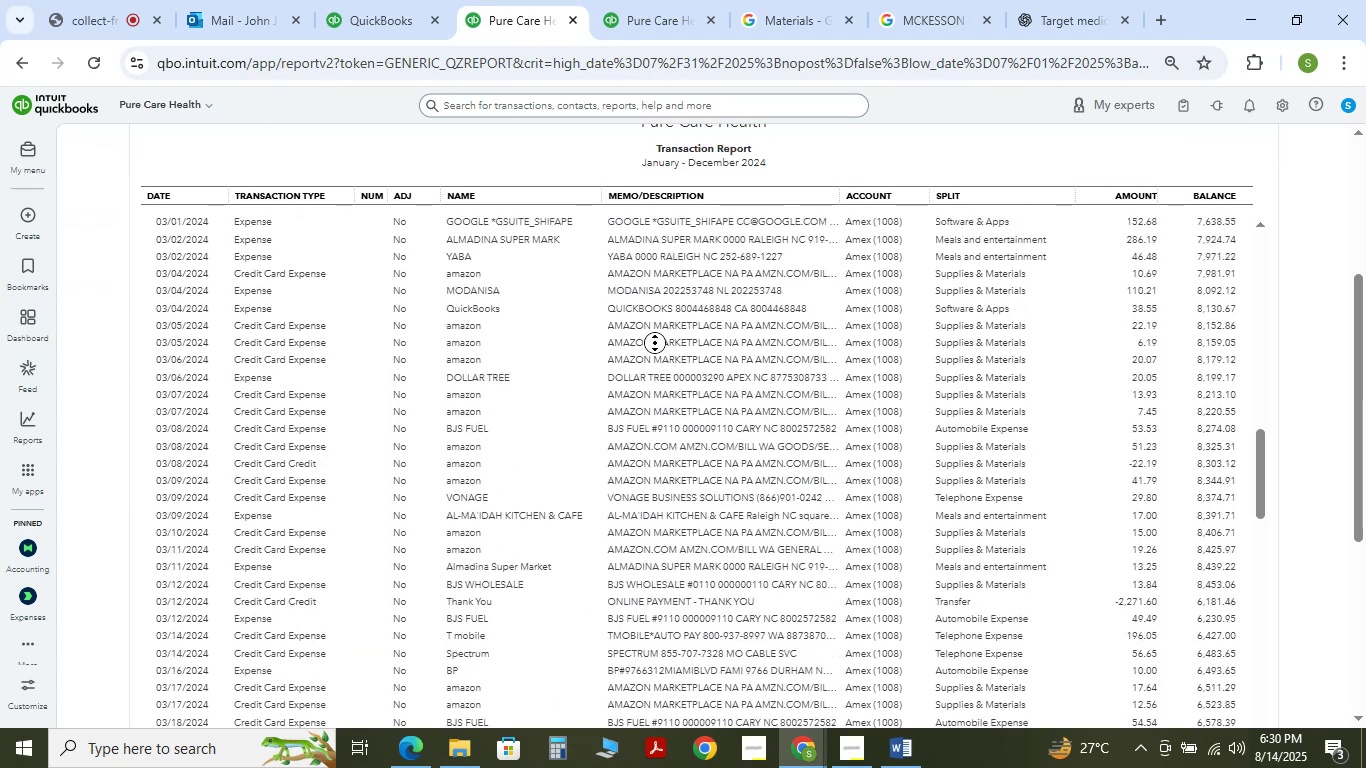 
middle_click([441, 336])
 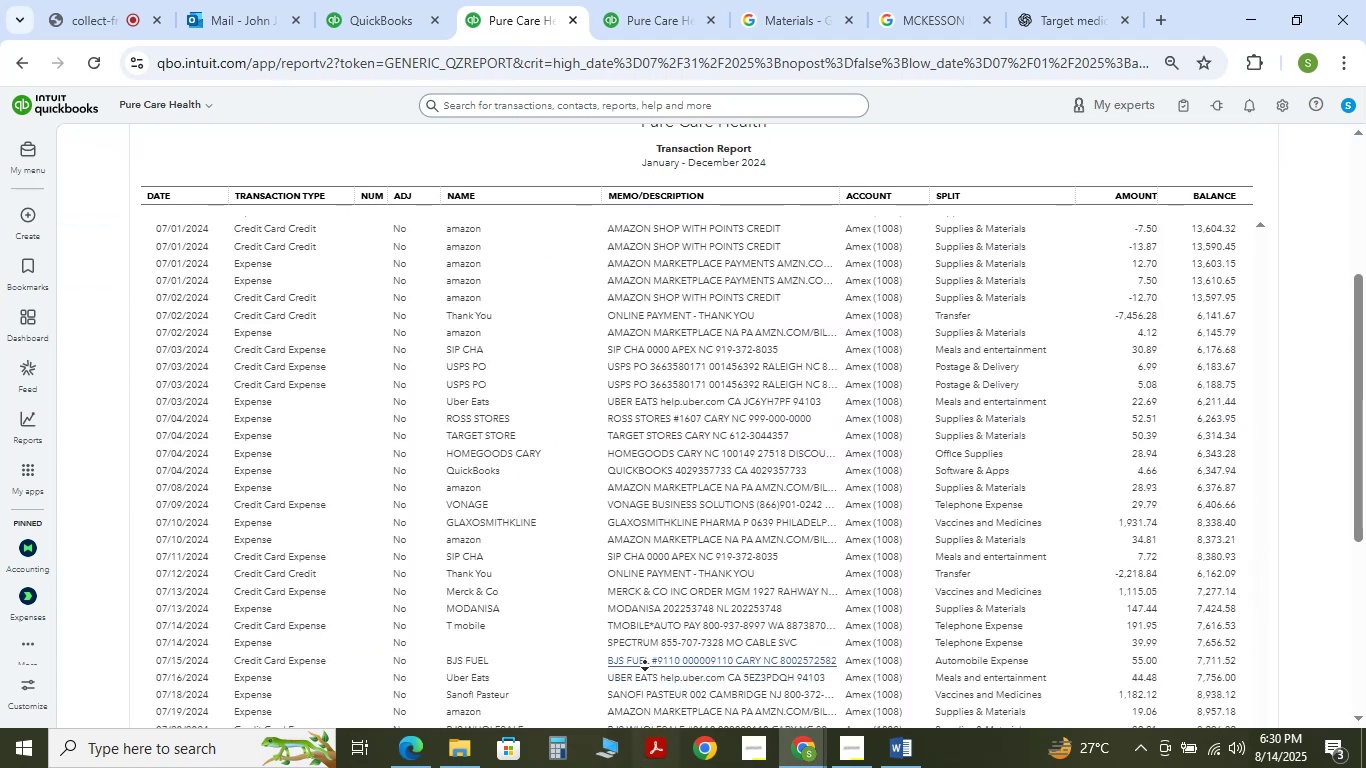 
scroll: coordinate [1045, 376], scroll_direction: down, amount: 7.0
 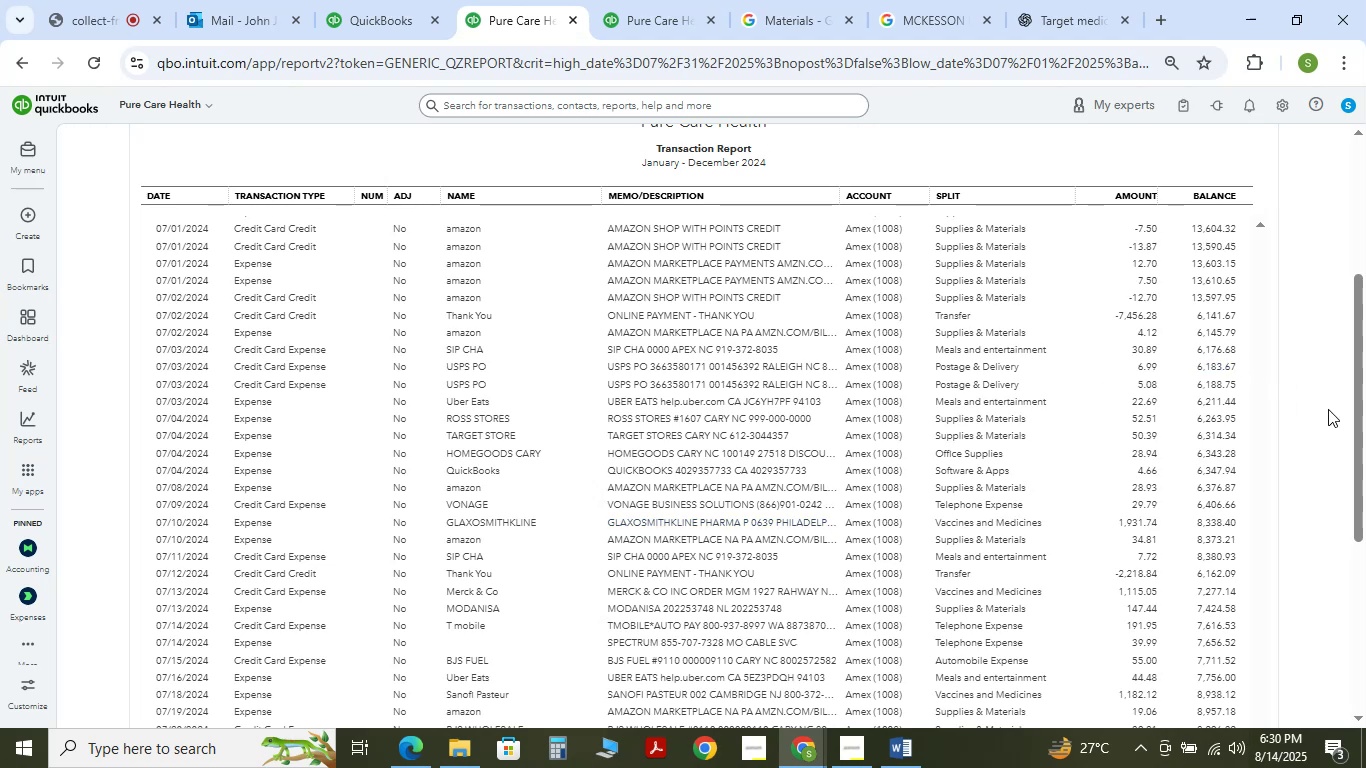 
left_click_drag(start_coordinate=[1351, 377], to_coordinate=[1347, 559])
 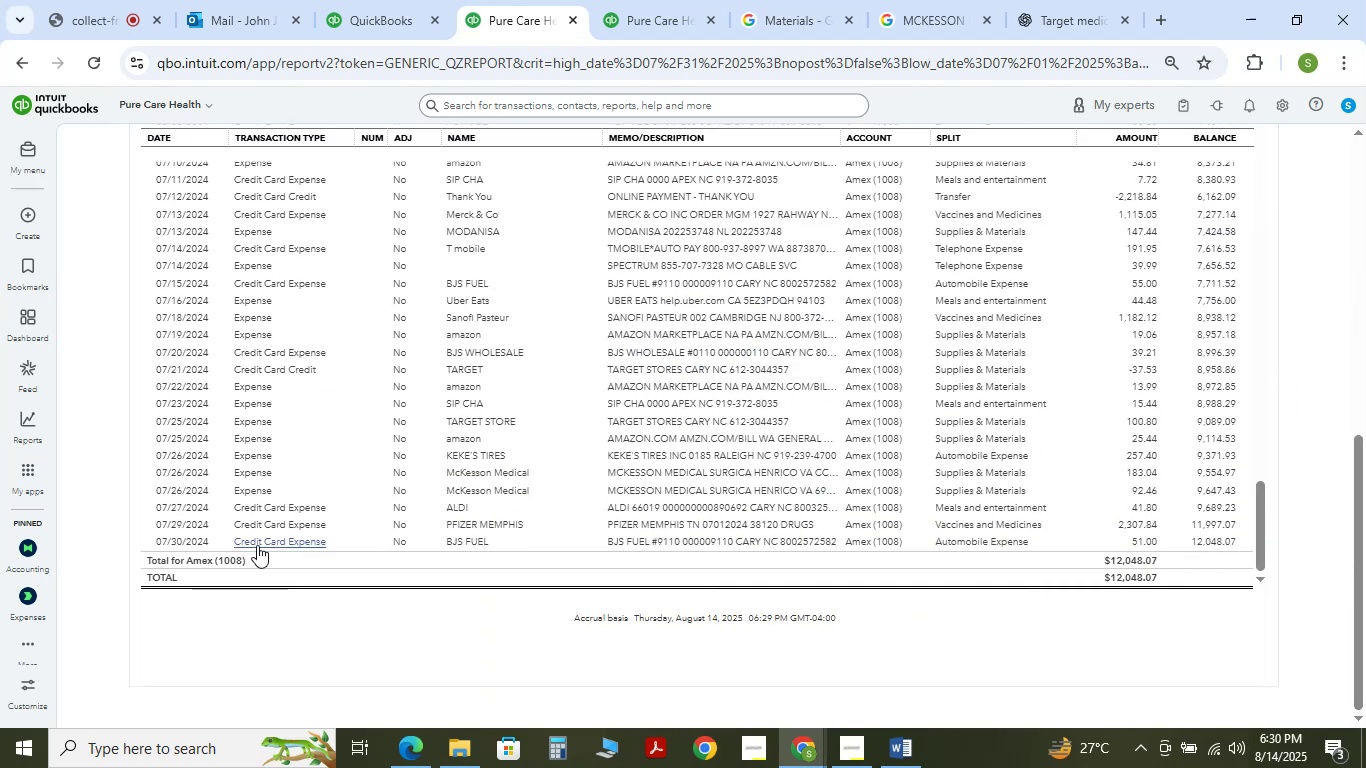 
scroll: coordinate [329, 458], scroll_direction: up, amount: 64.0
 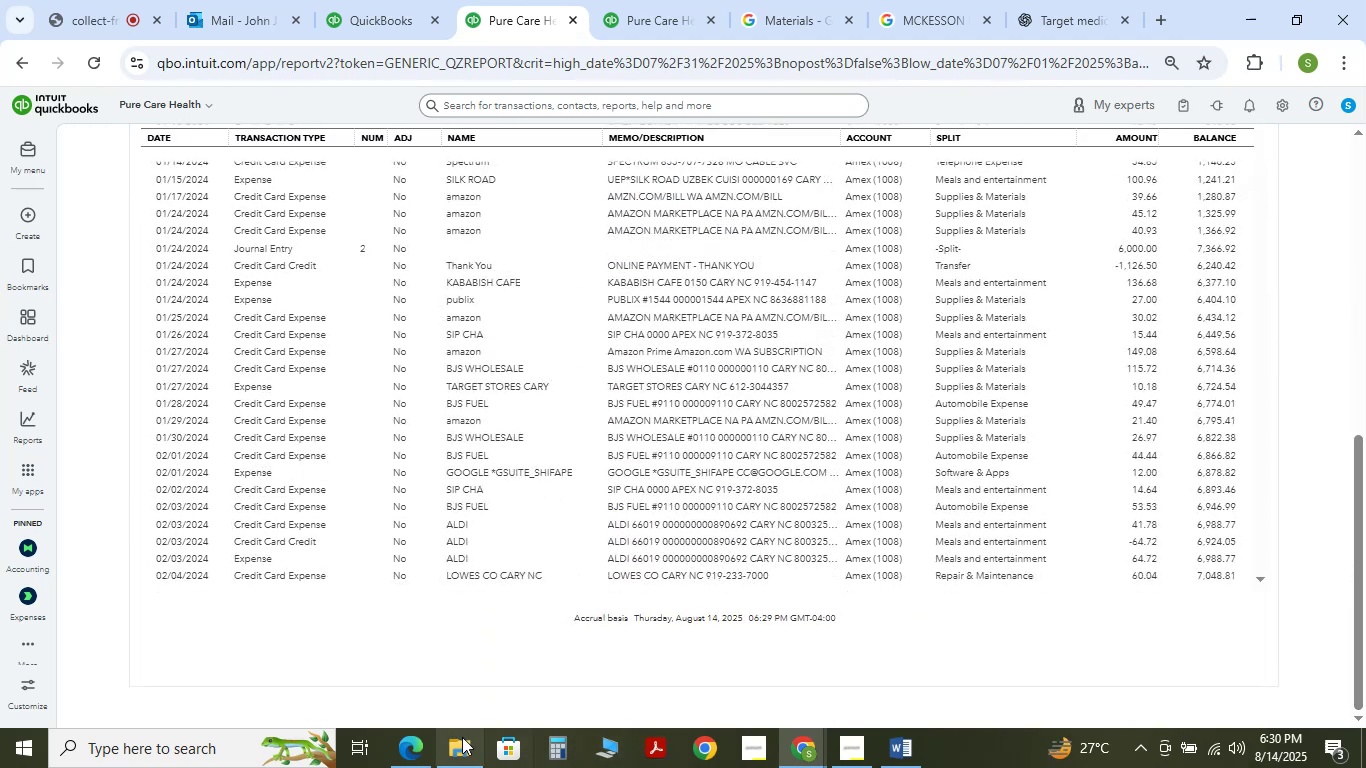 
left_click([462, 737])
 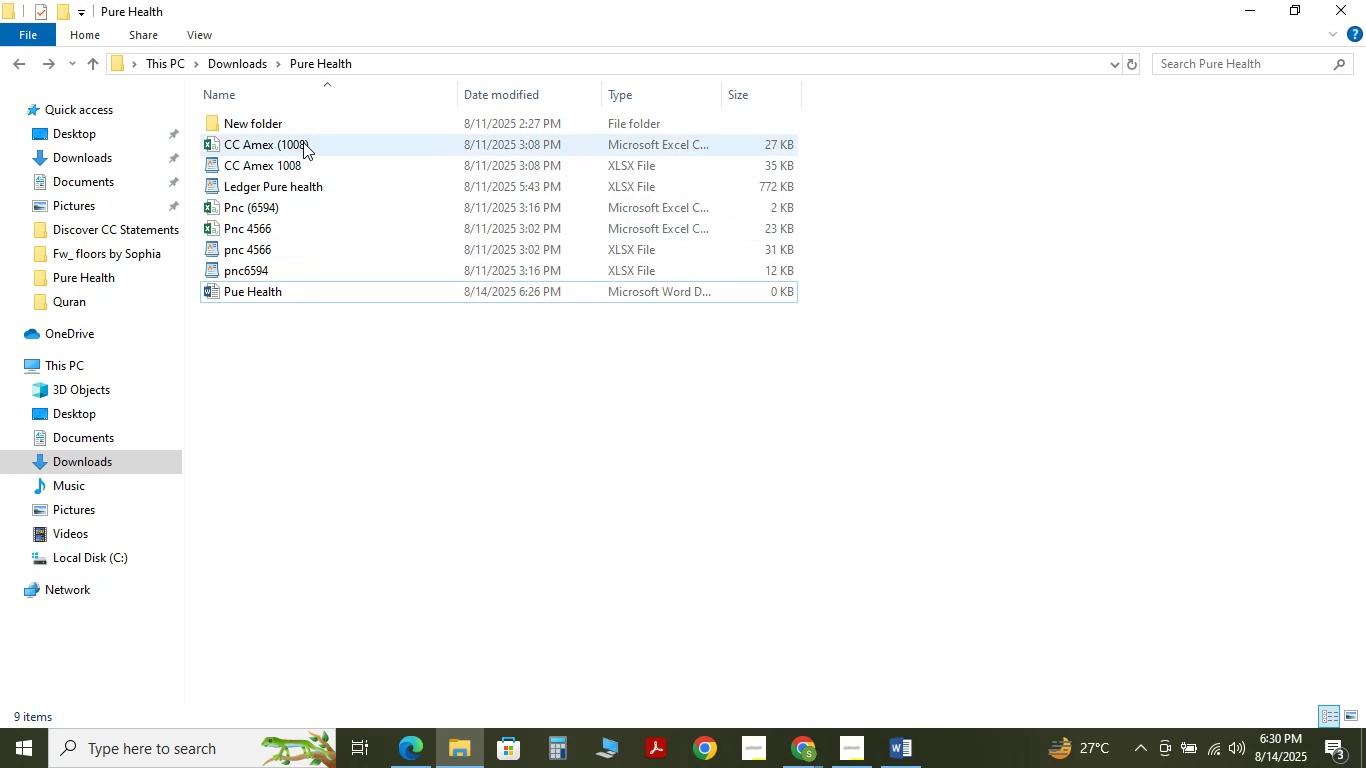 
double_click([303, 142])
 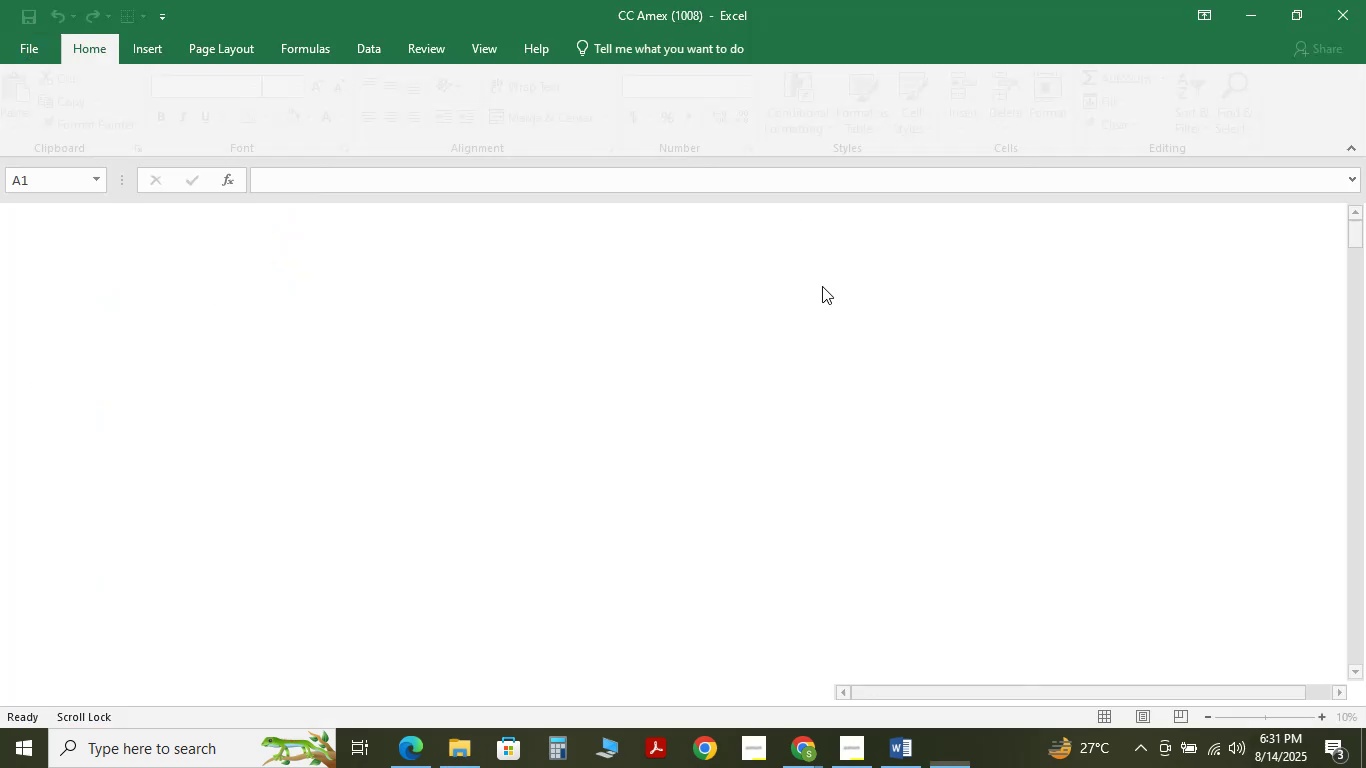 
scroll: coordinate [325, 454], scroll_direction: down, amount: 12.0
 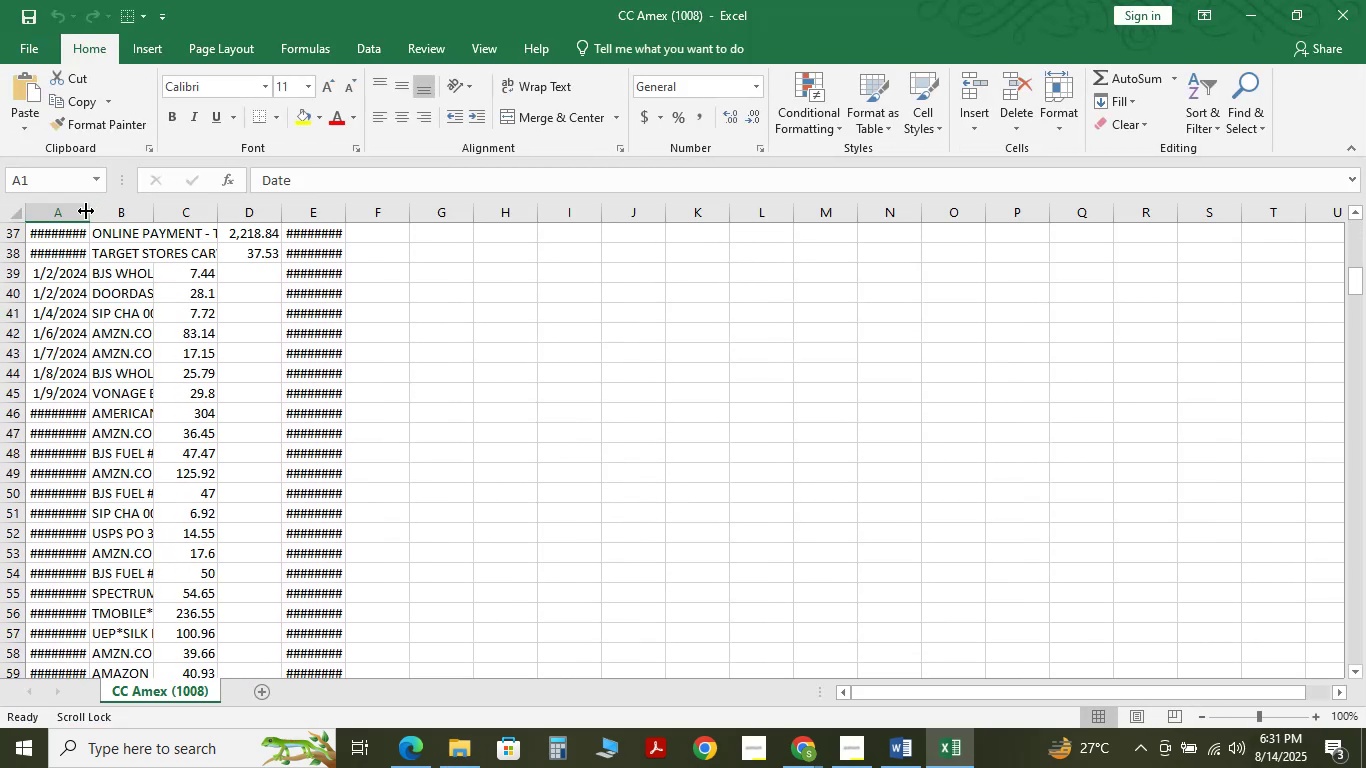 
double_click([86, 211])
 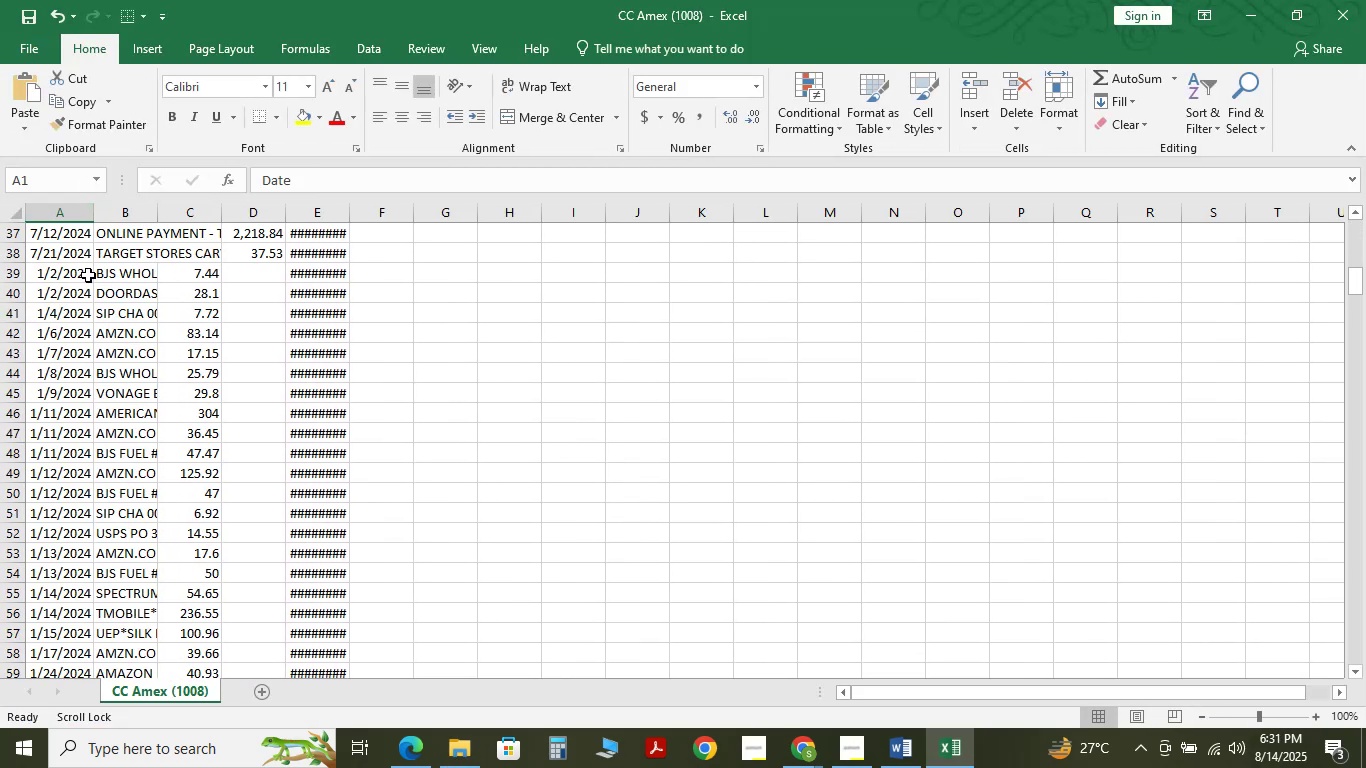 
scroll: coordinate [73, 315], scroll_direction: up, amount: 7.0
 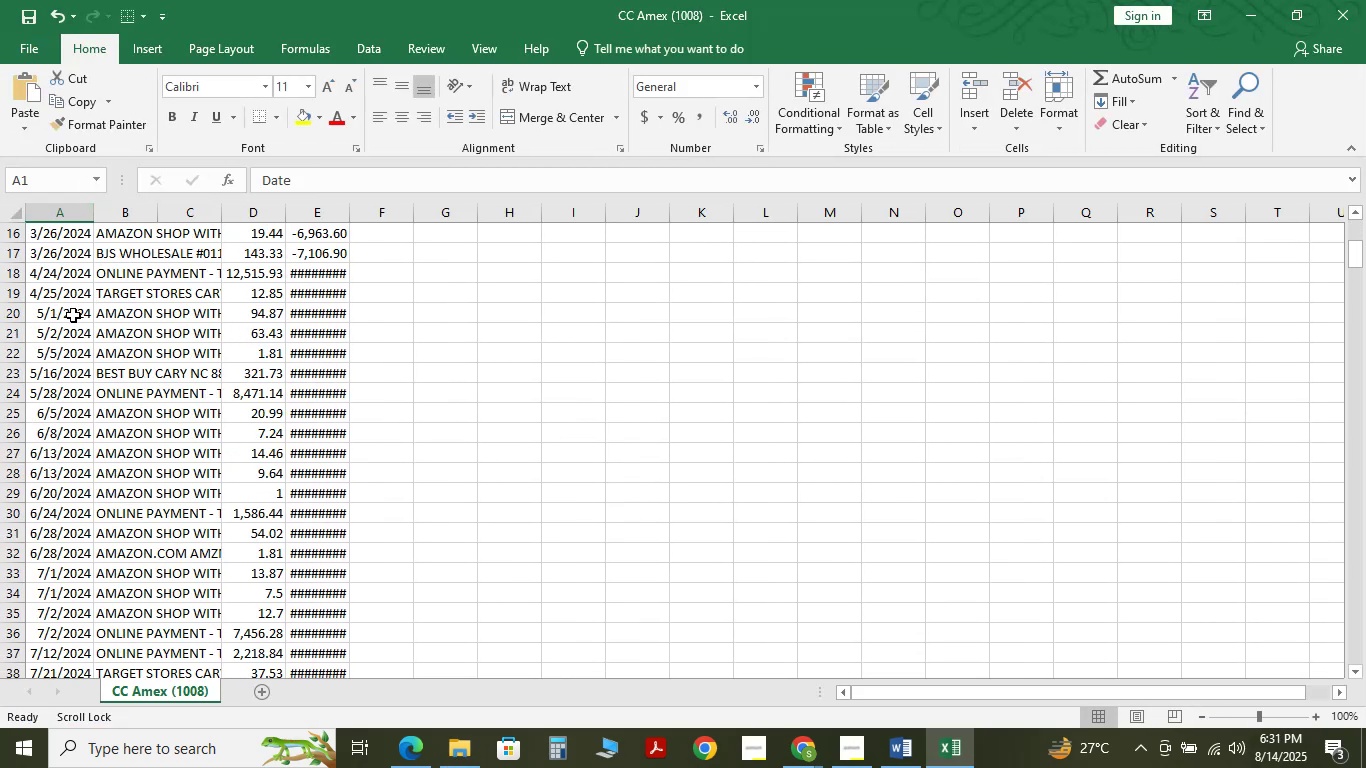 
left_click([72, 314])
 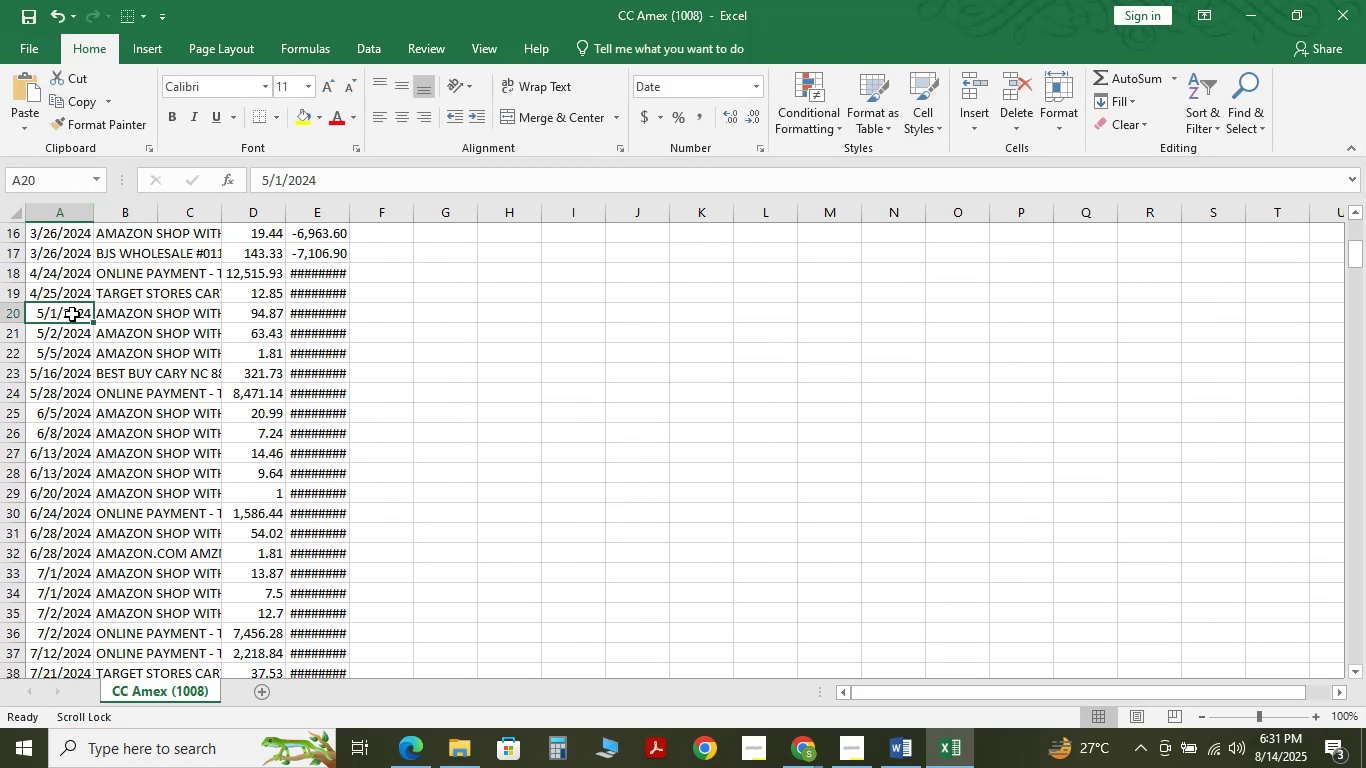 
key(Control+ArrowUp)
 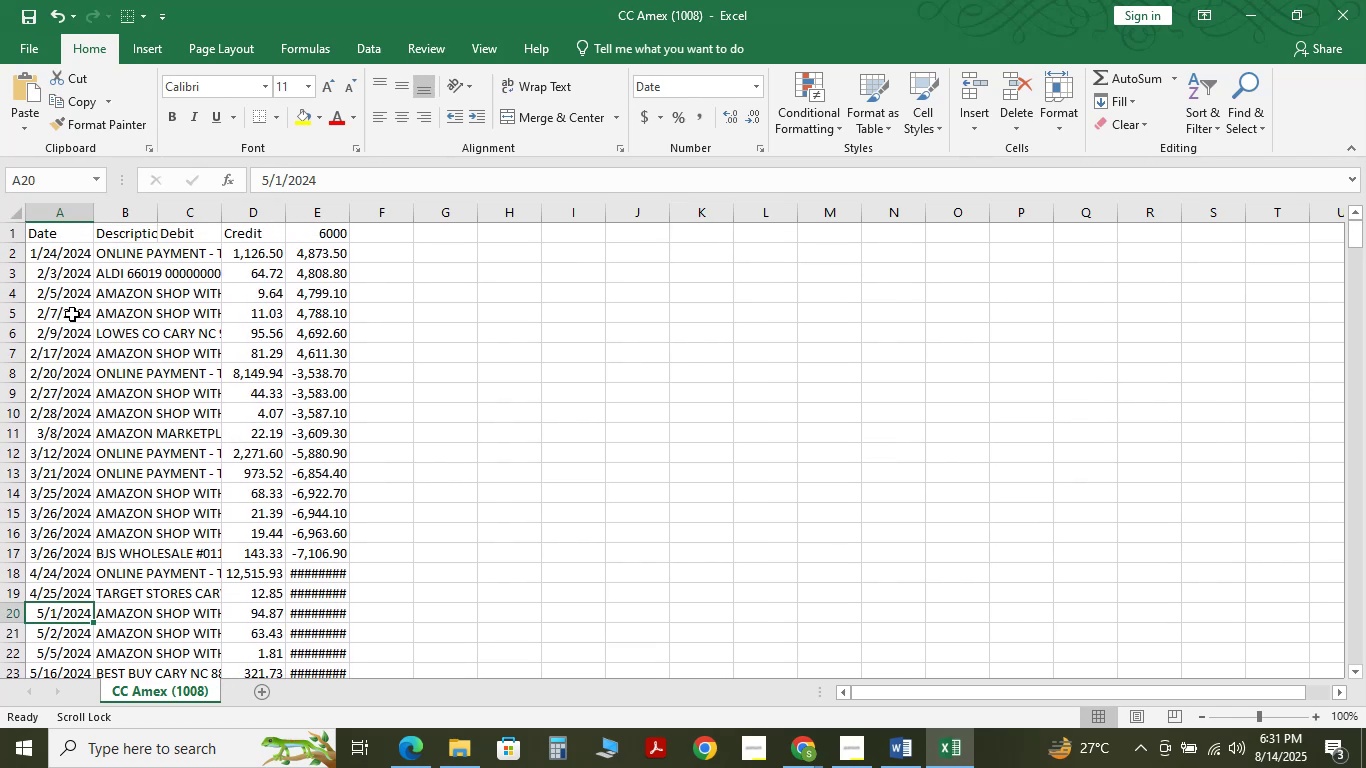 
key(ArrowDown)
 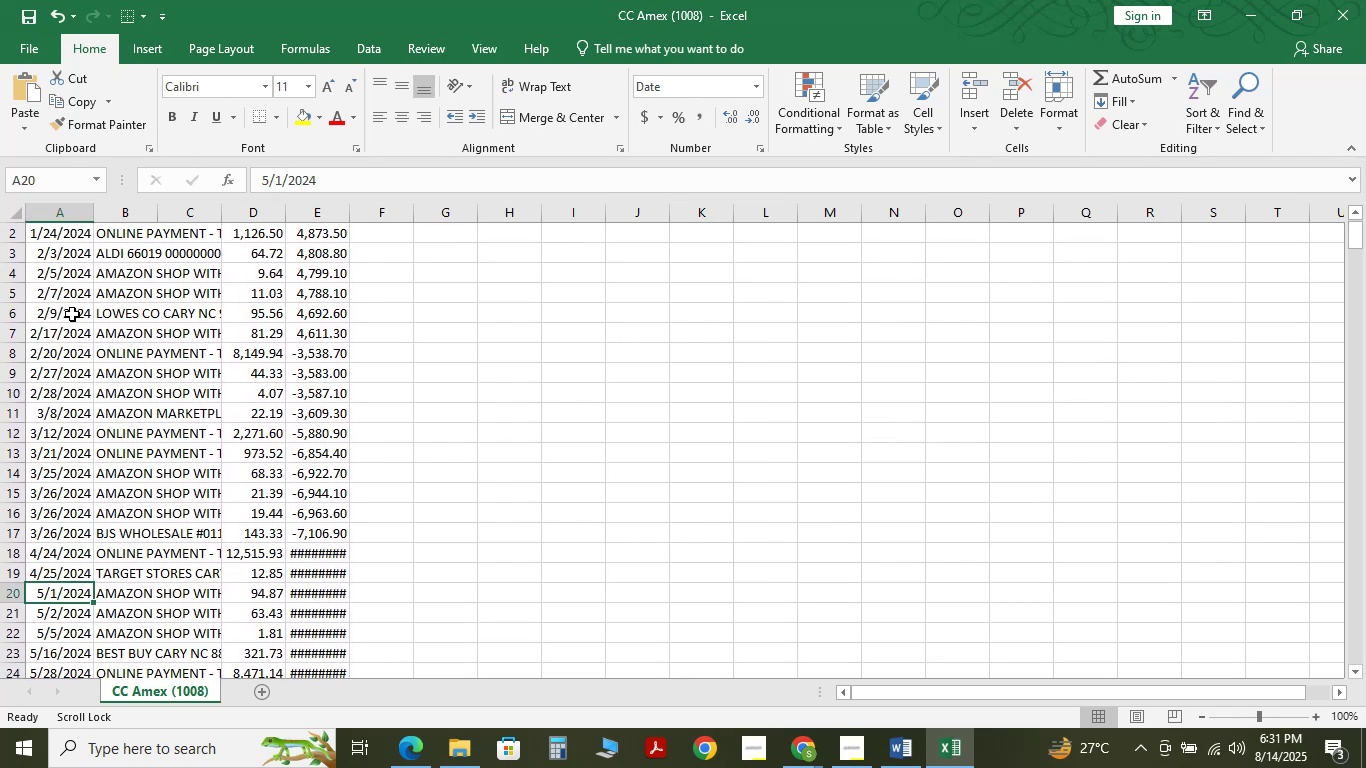 
key(Control+ControlLeft)
 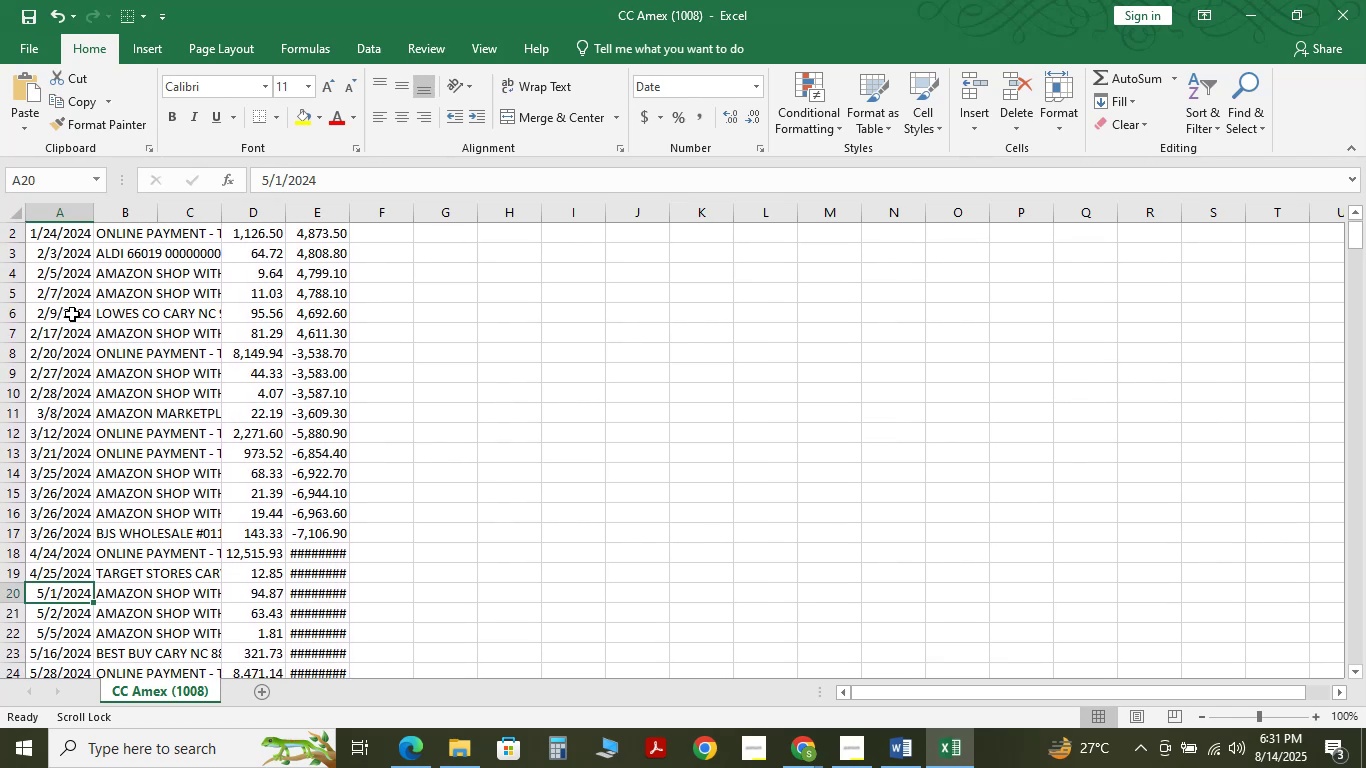 
key(Control+ArrowDown)
 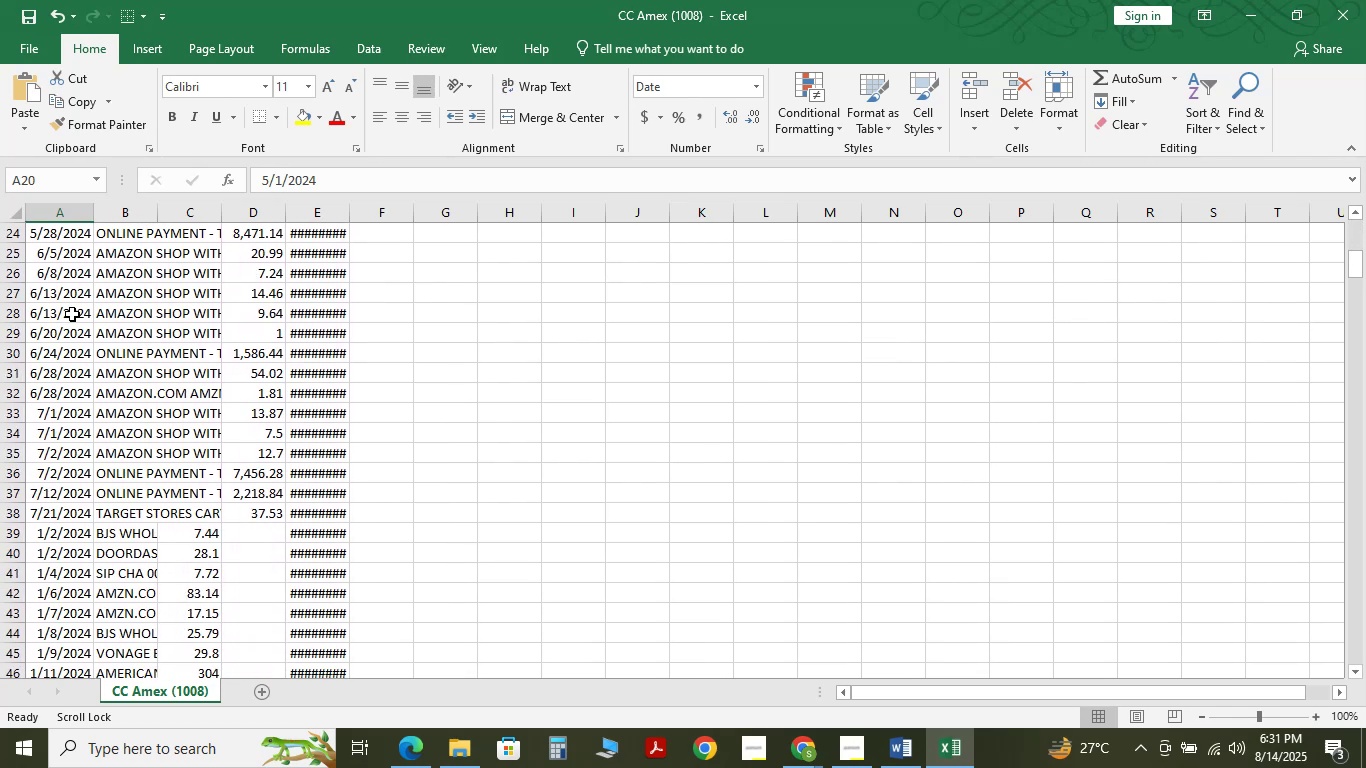 
key(ArrowUp)
 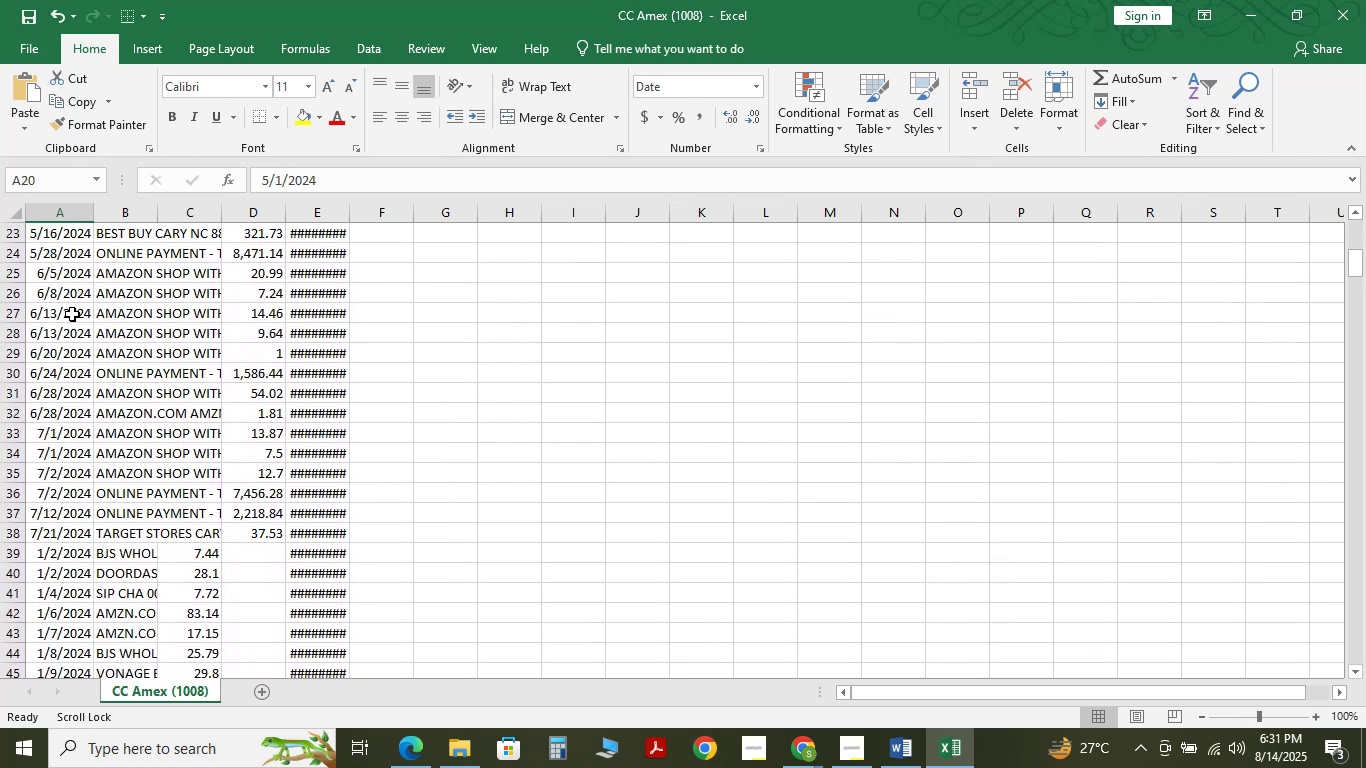 
key(Control+ArrowDown)
 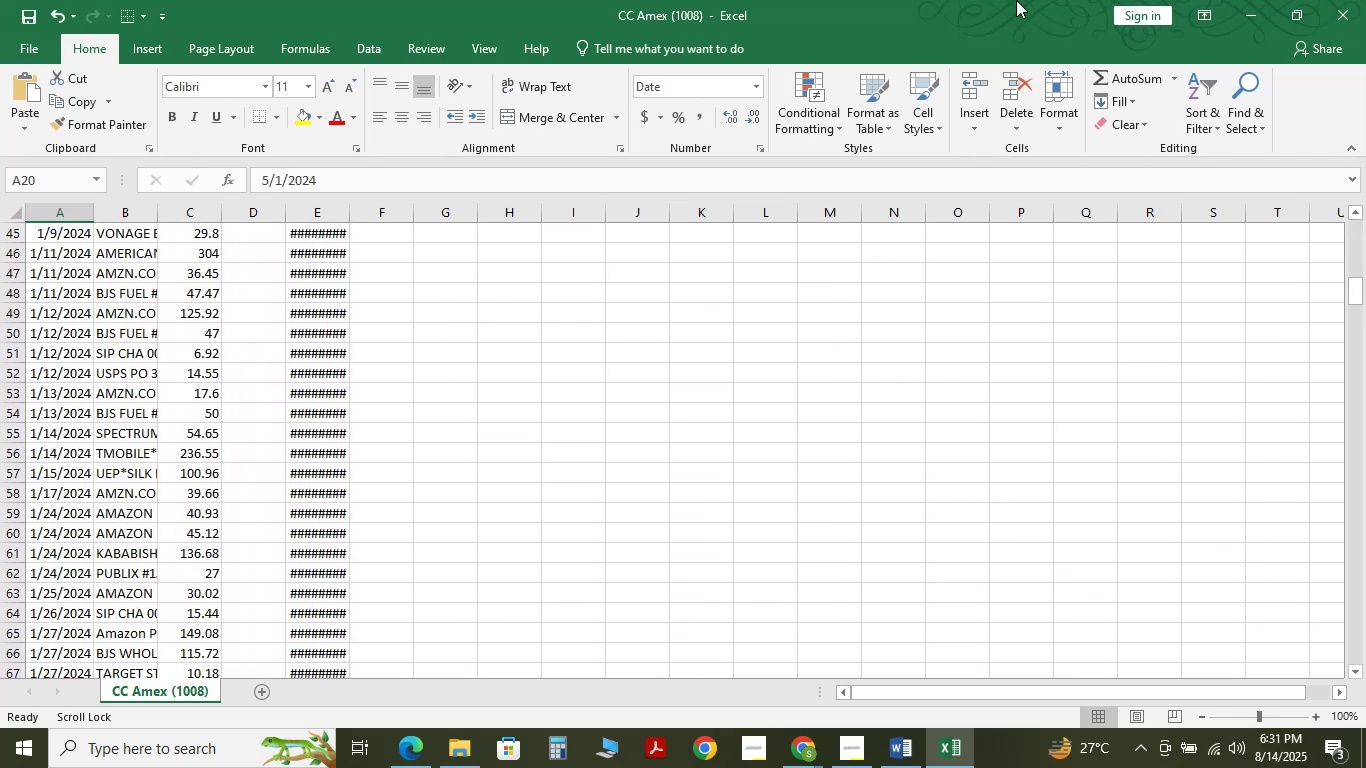 
left_click([1365, 0])
 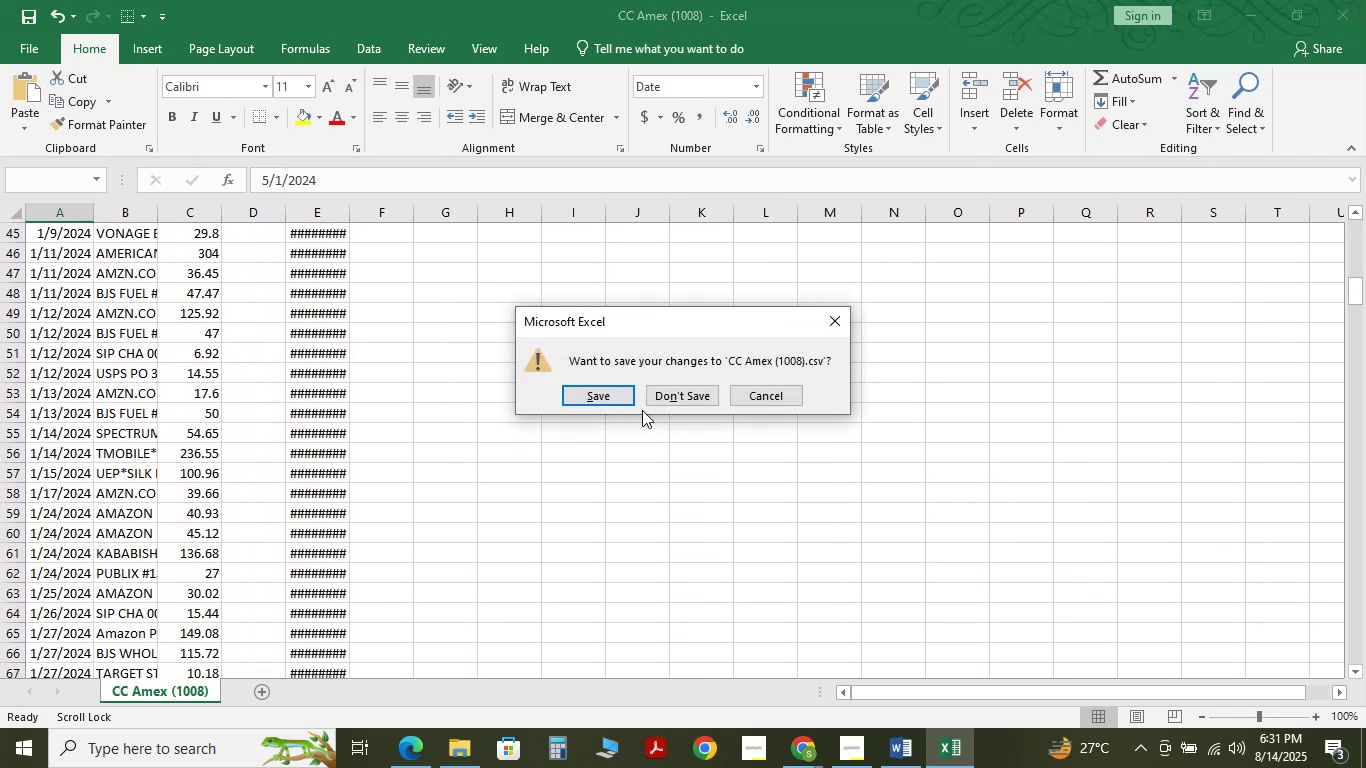 
left_click([669, 400])
 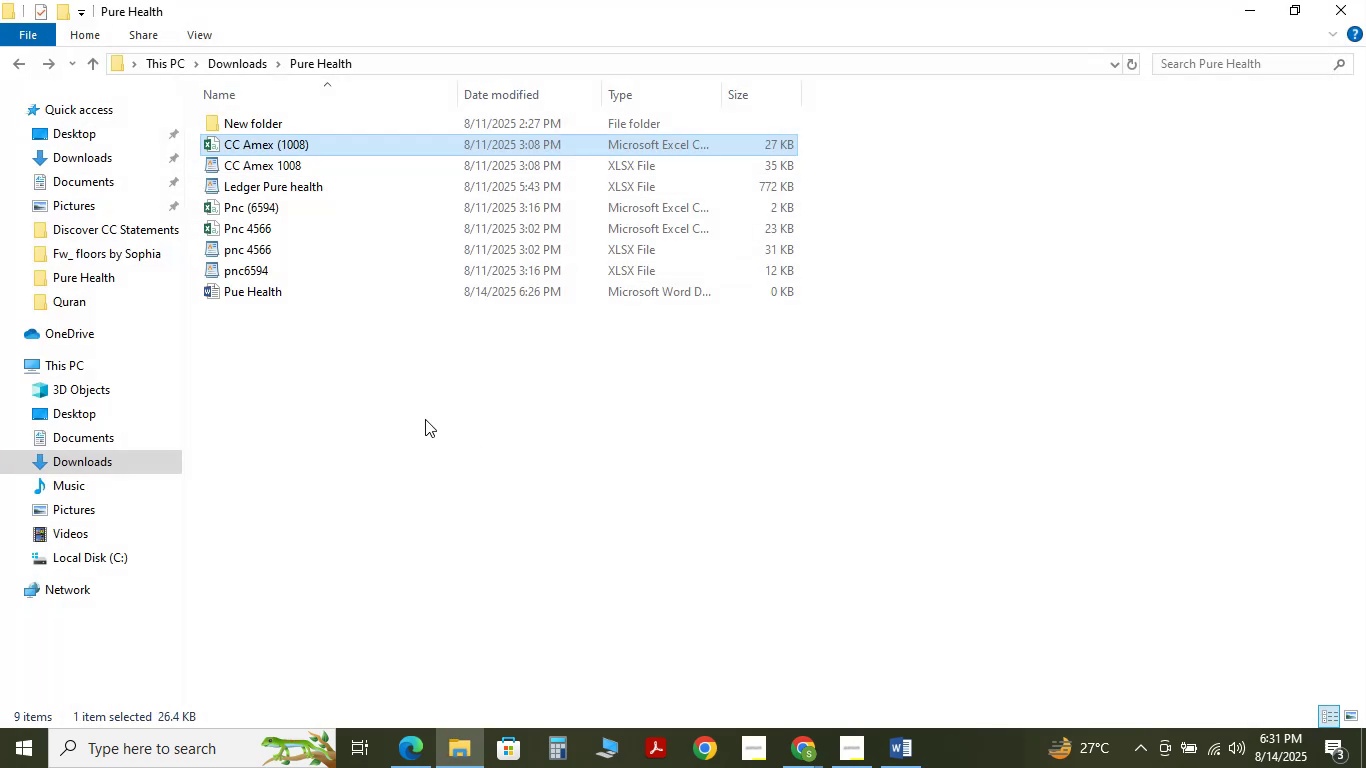 
left_click([382, 403])
 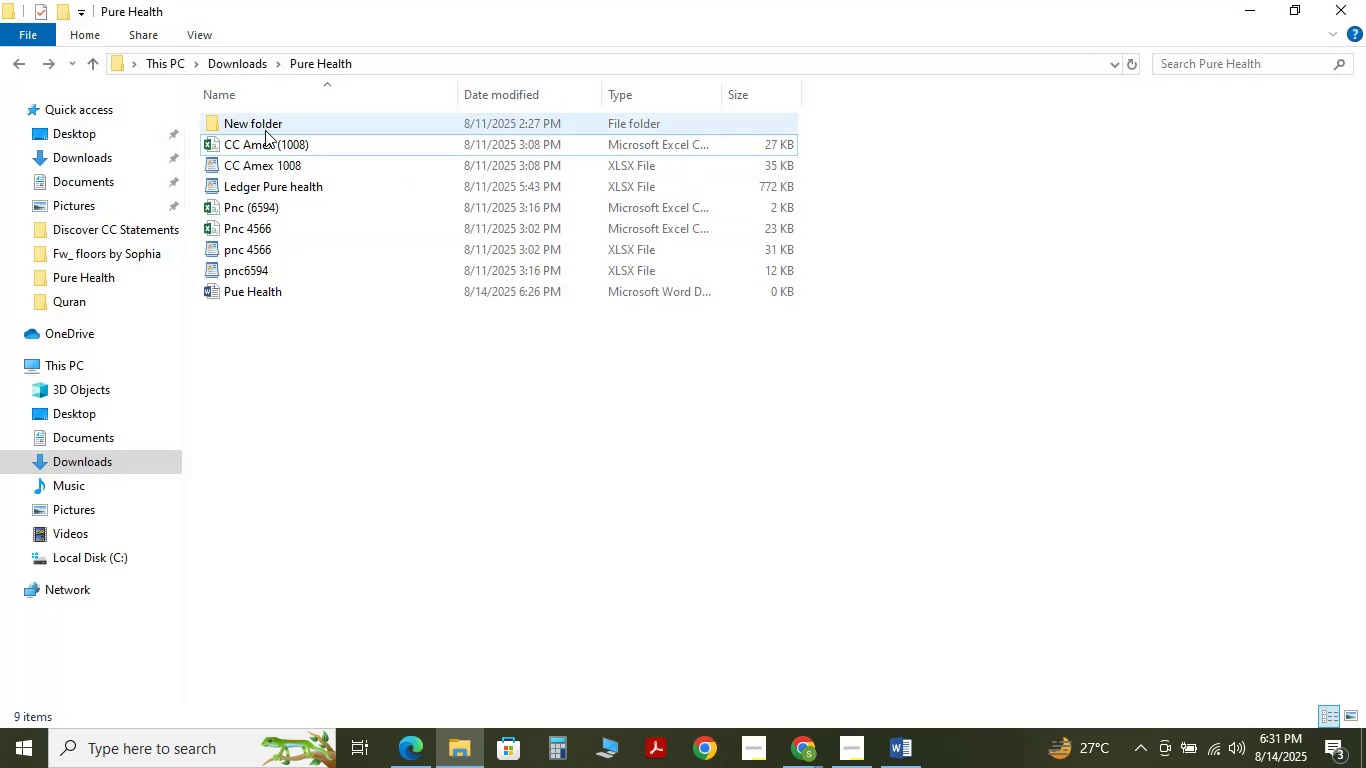 
double_click([265, 130])
 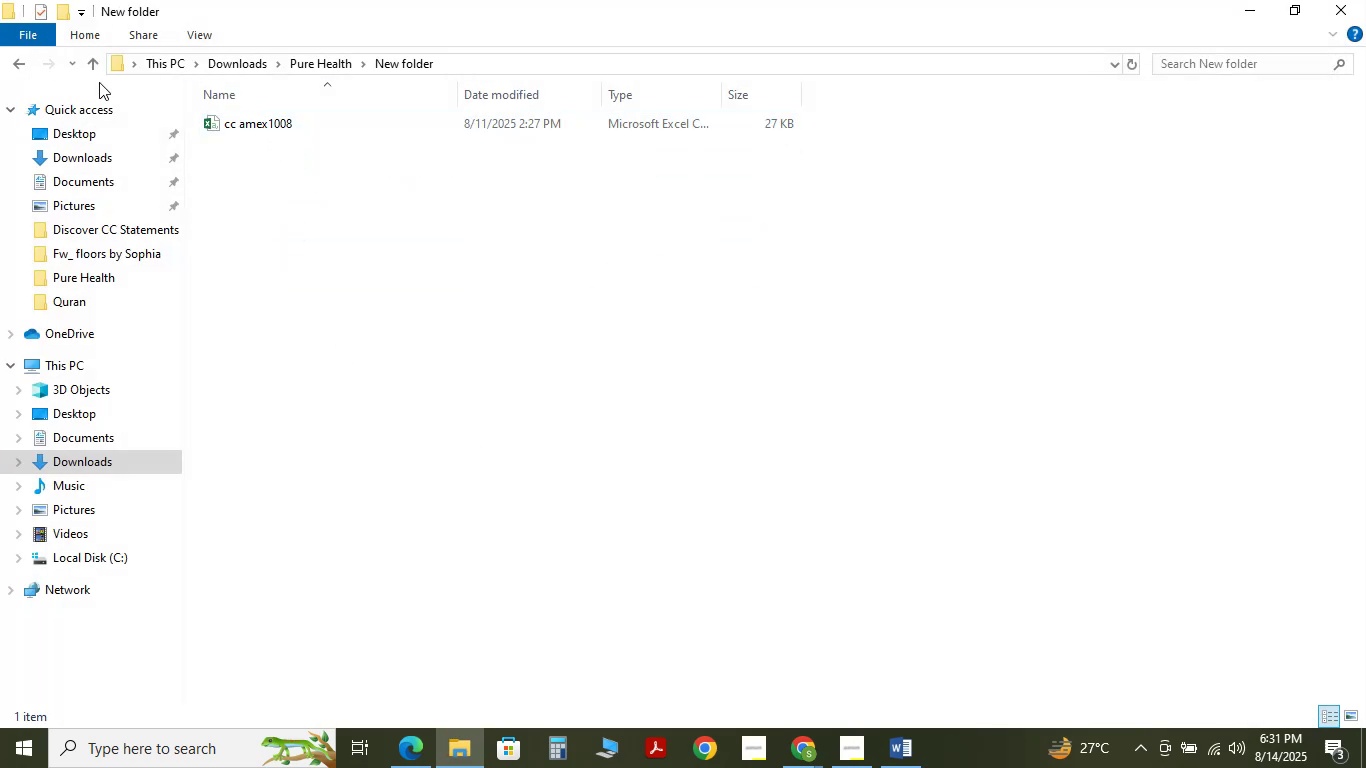 
left_click([95, 70])
 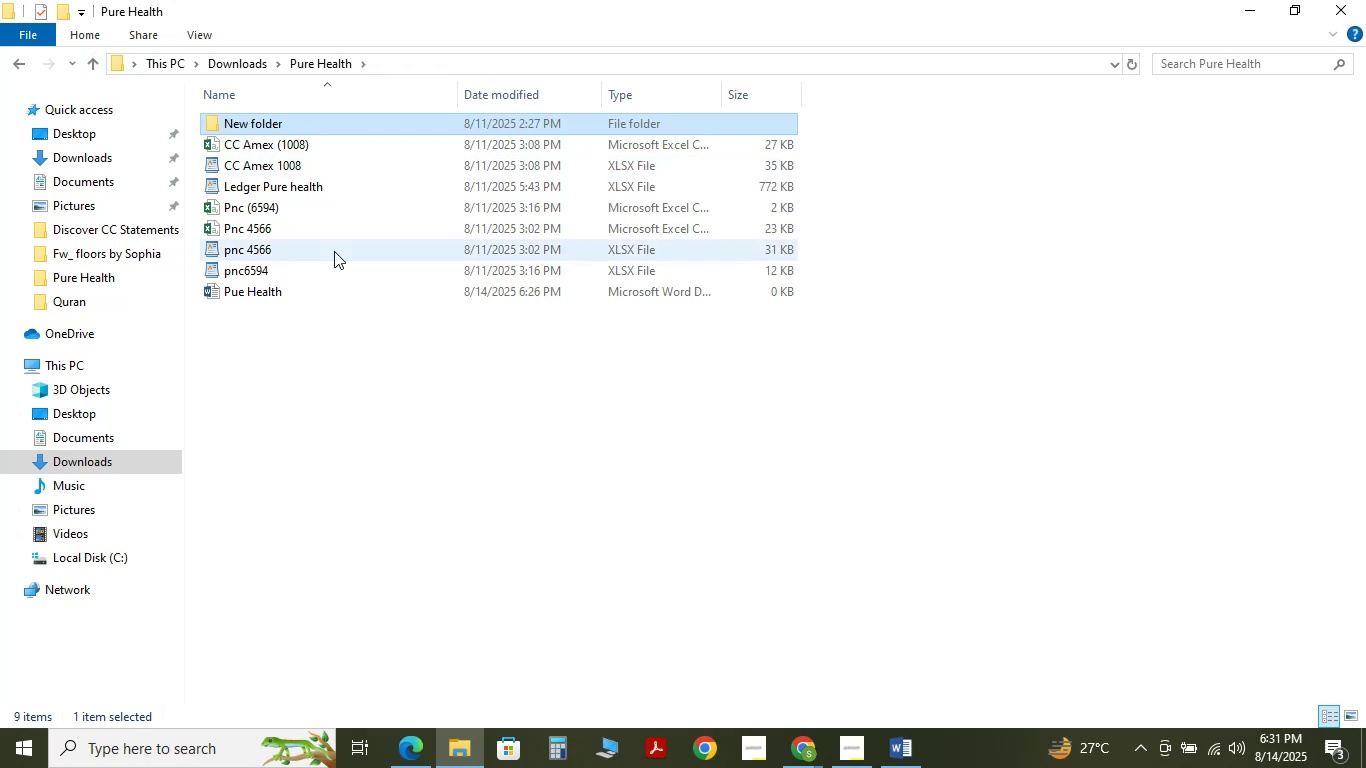 
left_click([344, 341])
 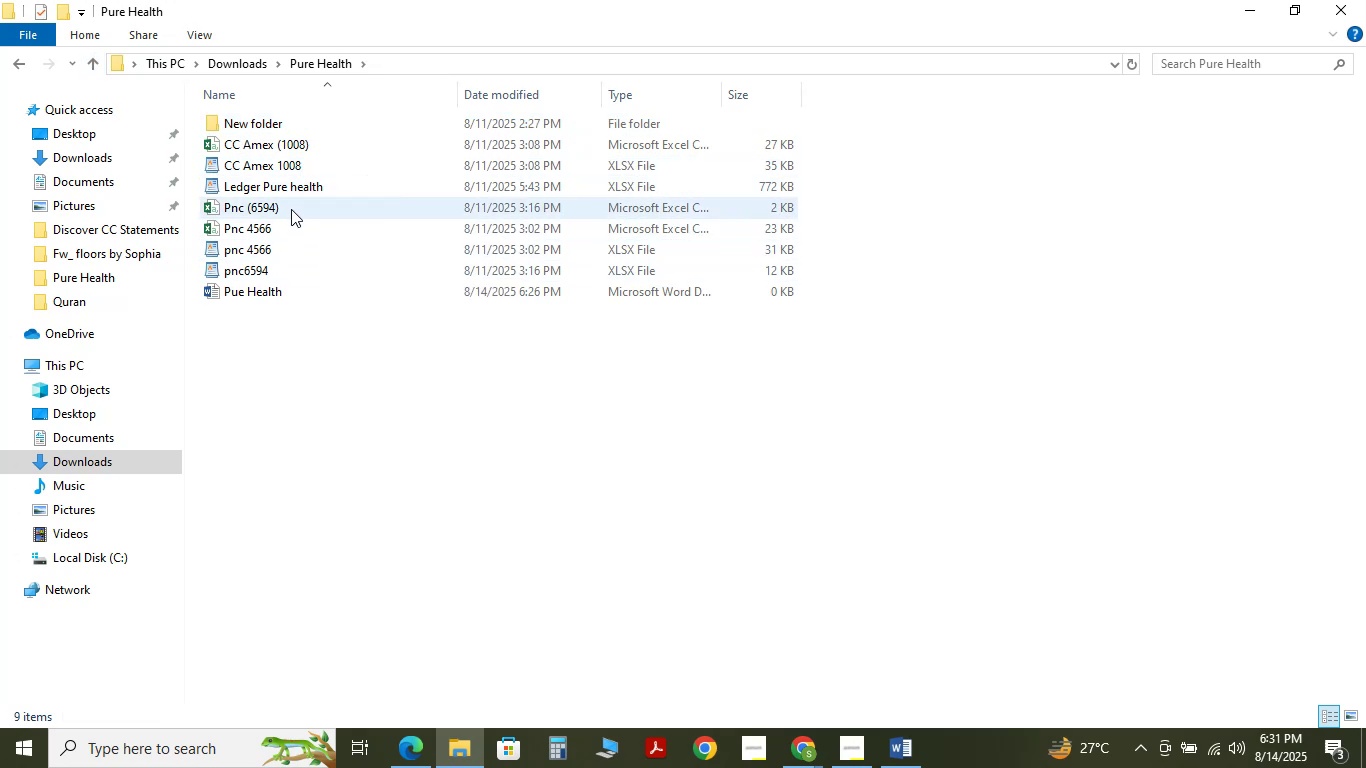 
wait(5.6)
 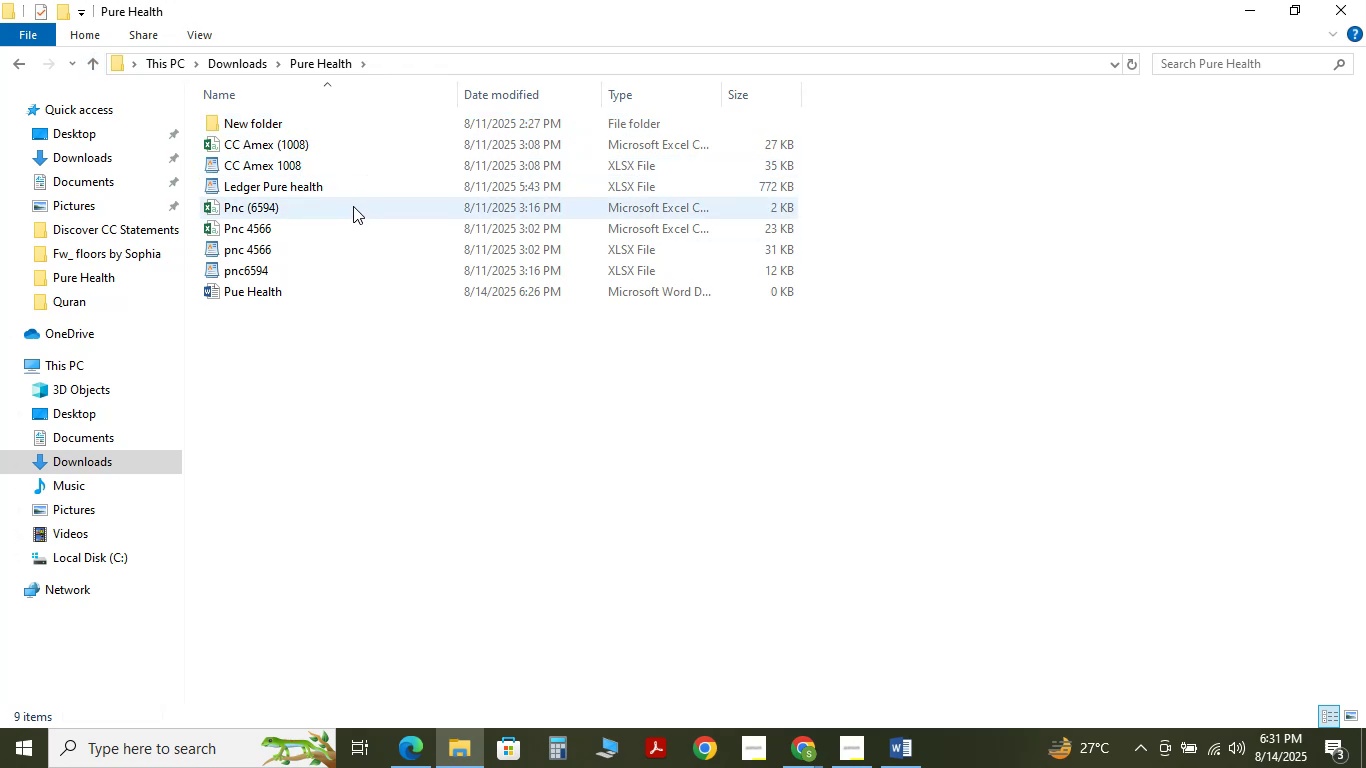 
right_click([311, 189])
 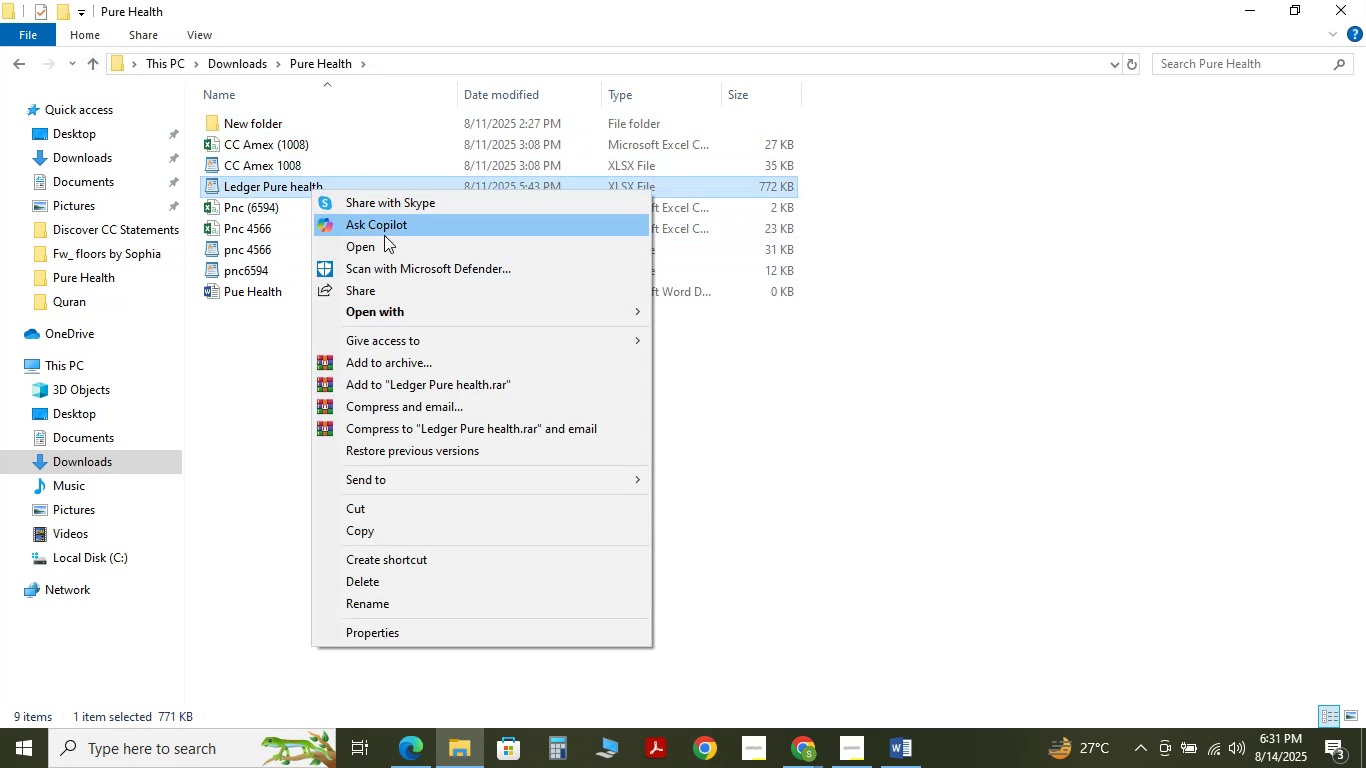 
left_click([386, 244])
 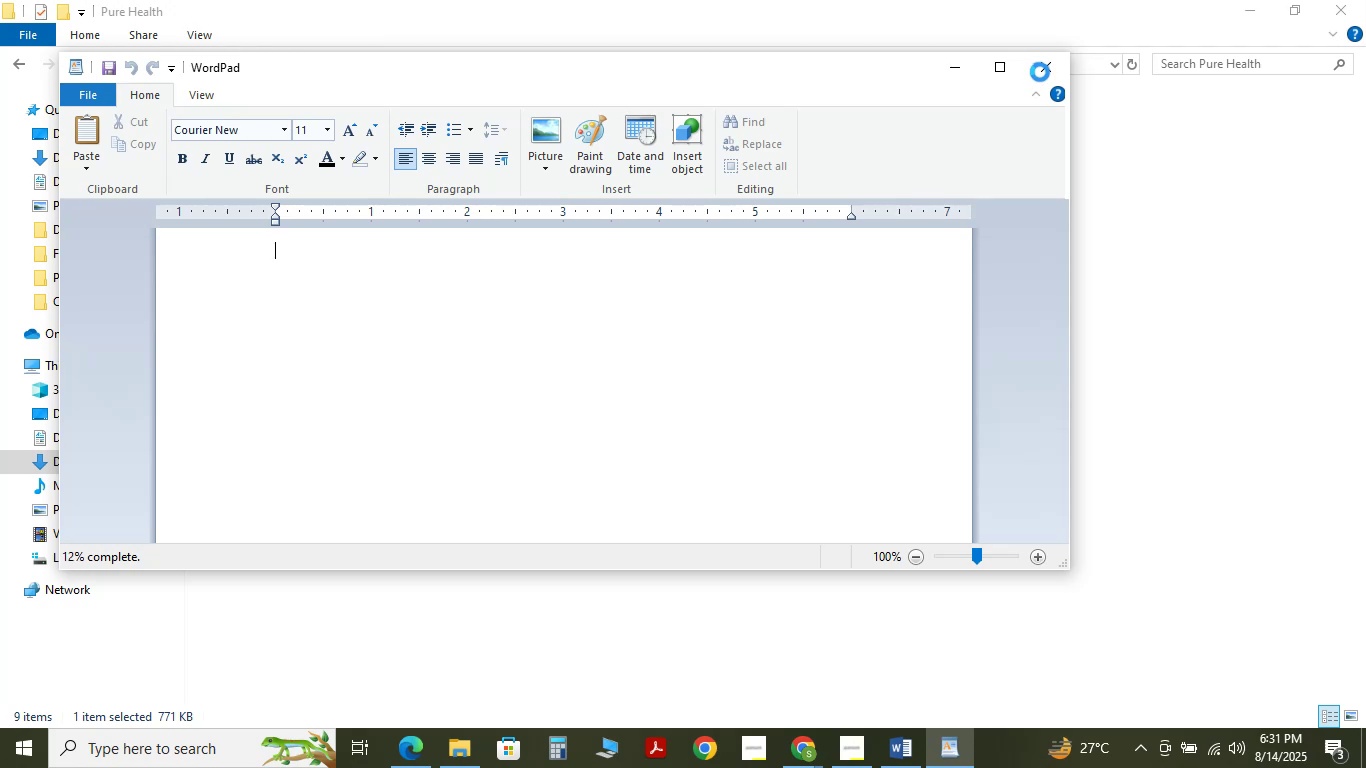 
left_click([1046, 71])
 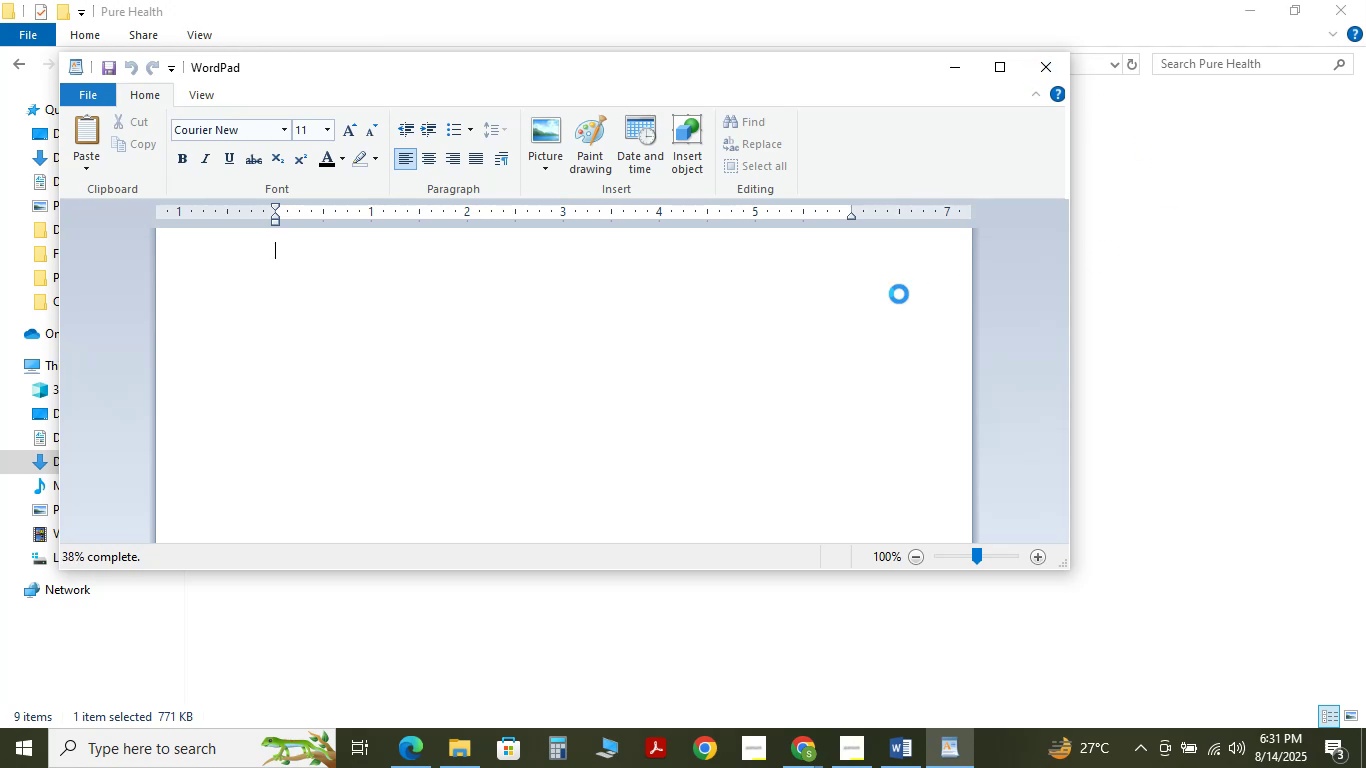 
left_click([899, 294])
 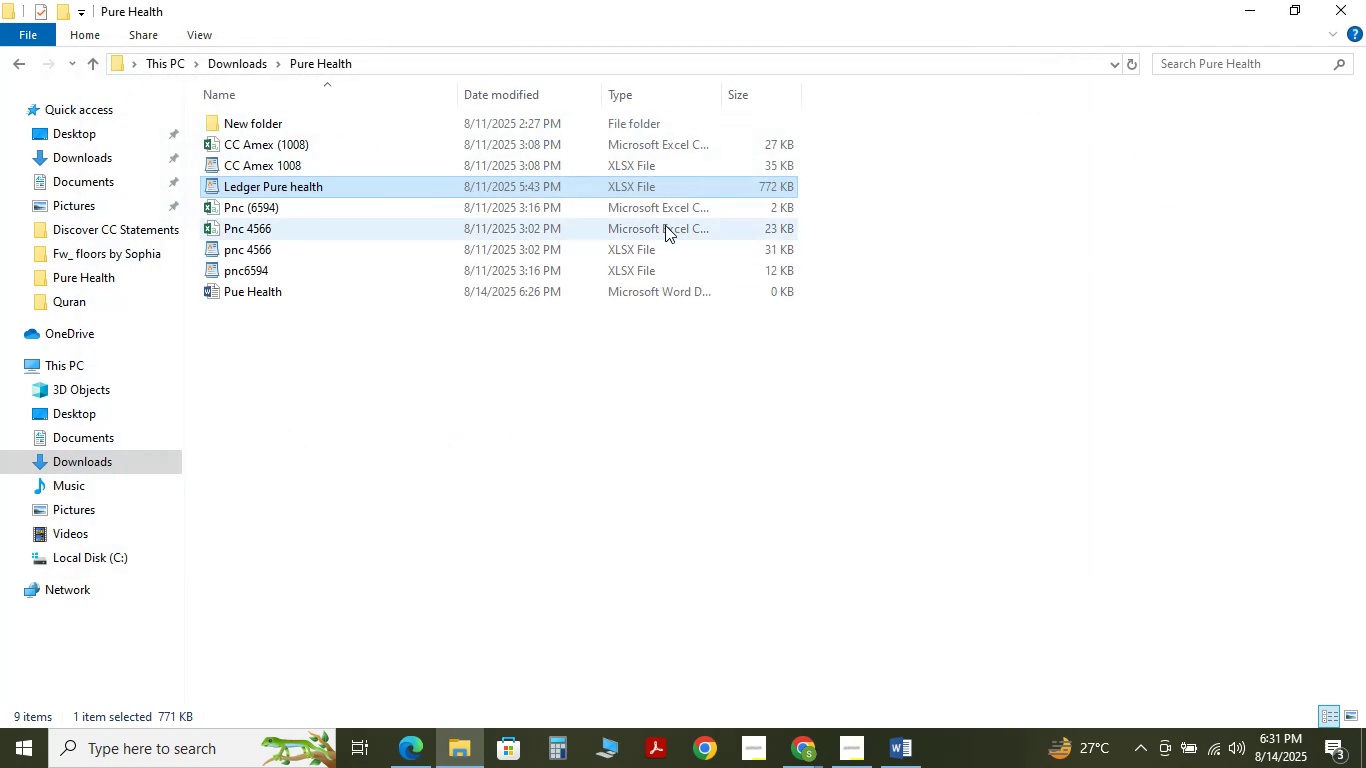 
right_click([720, 180])
 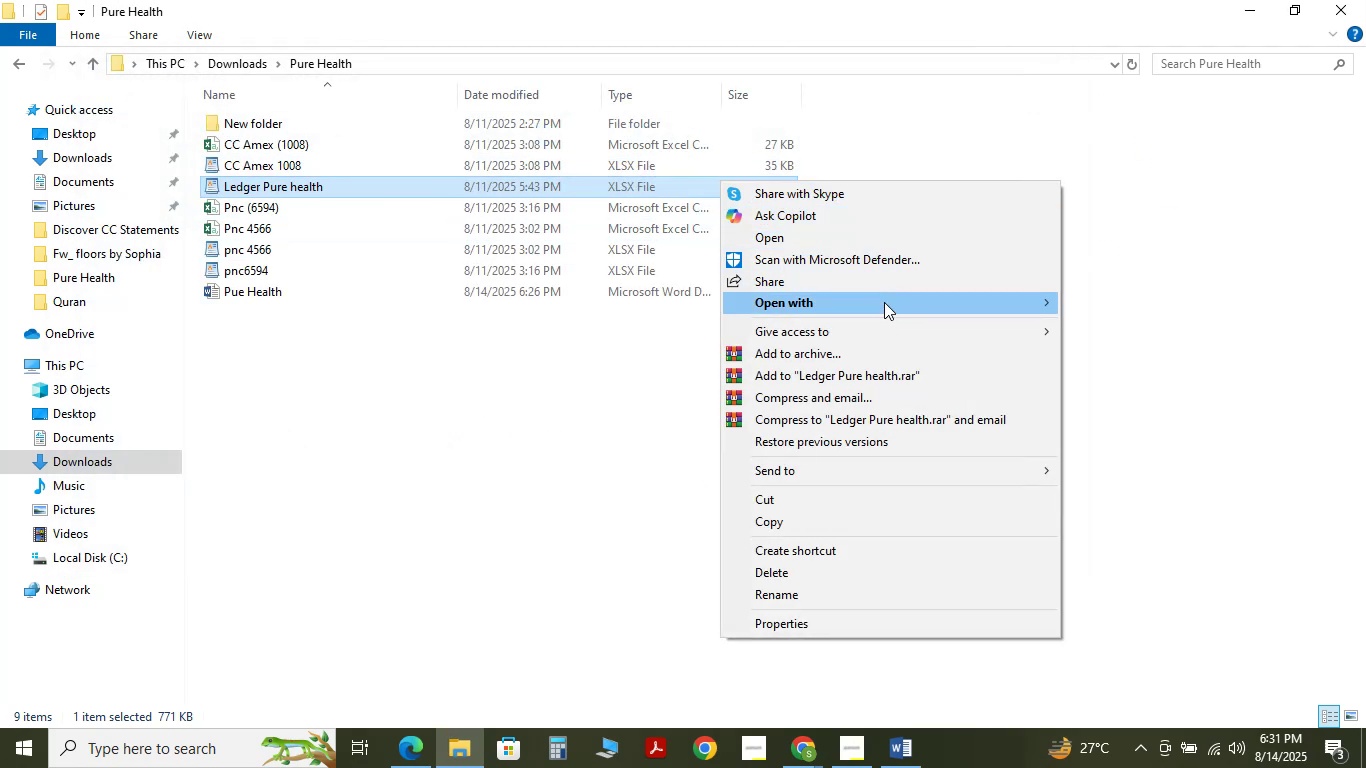 
left_click([884, 302])
 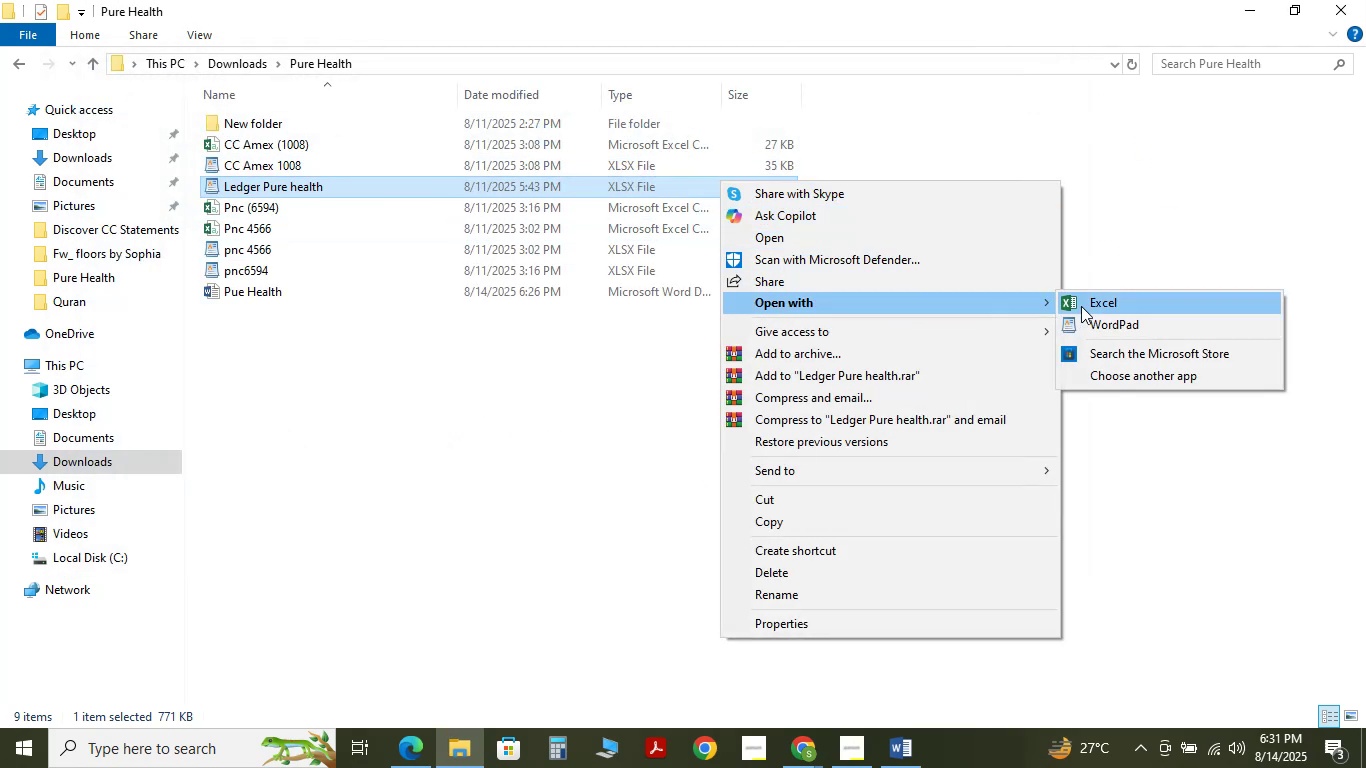 
left_click([1082, 304])
 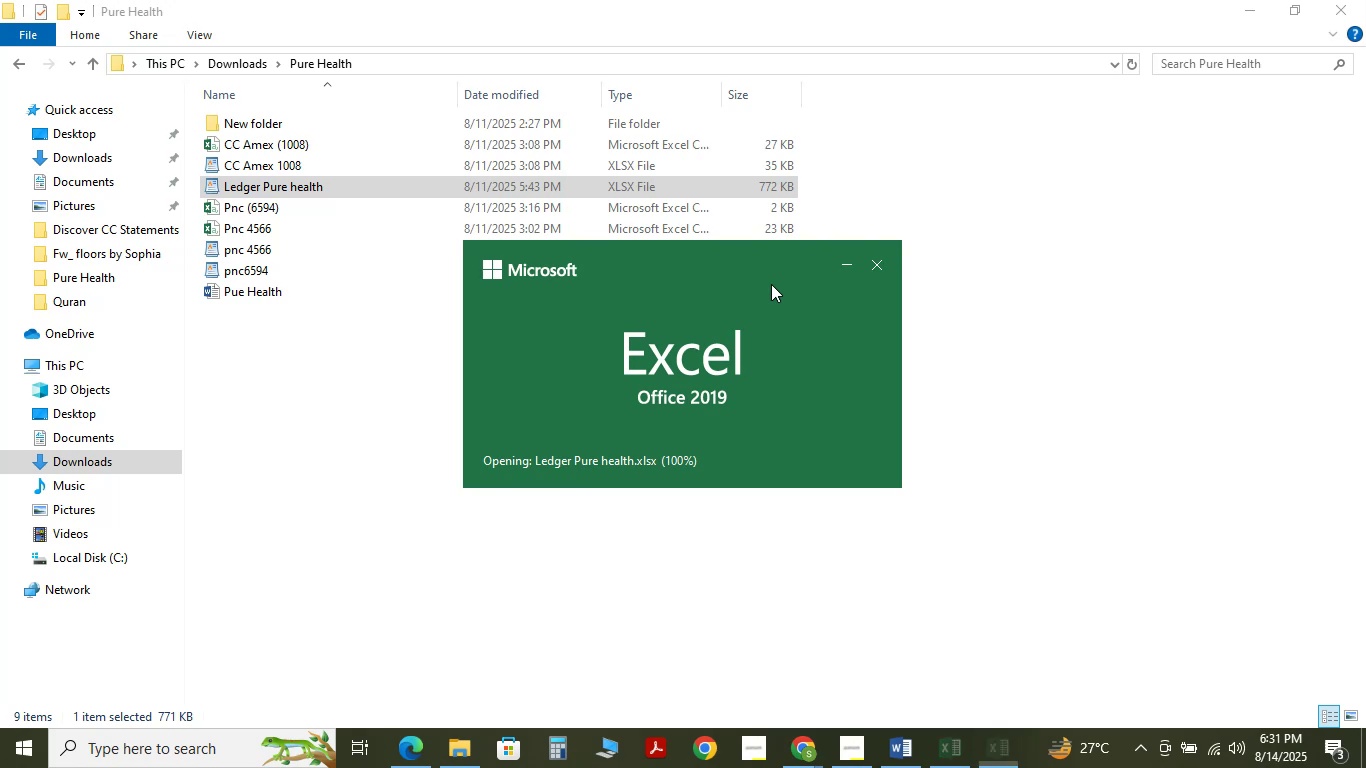 
scroll: coordinate [755, 479], scroll_direction: down, amount: 5.0
 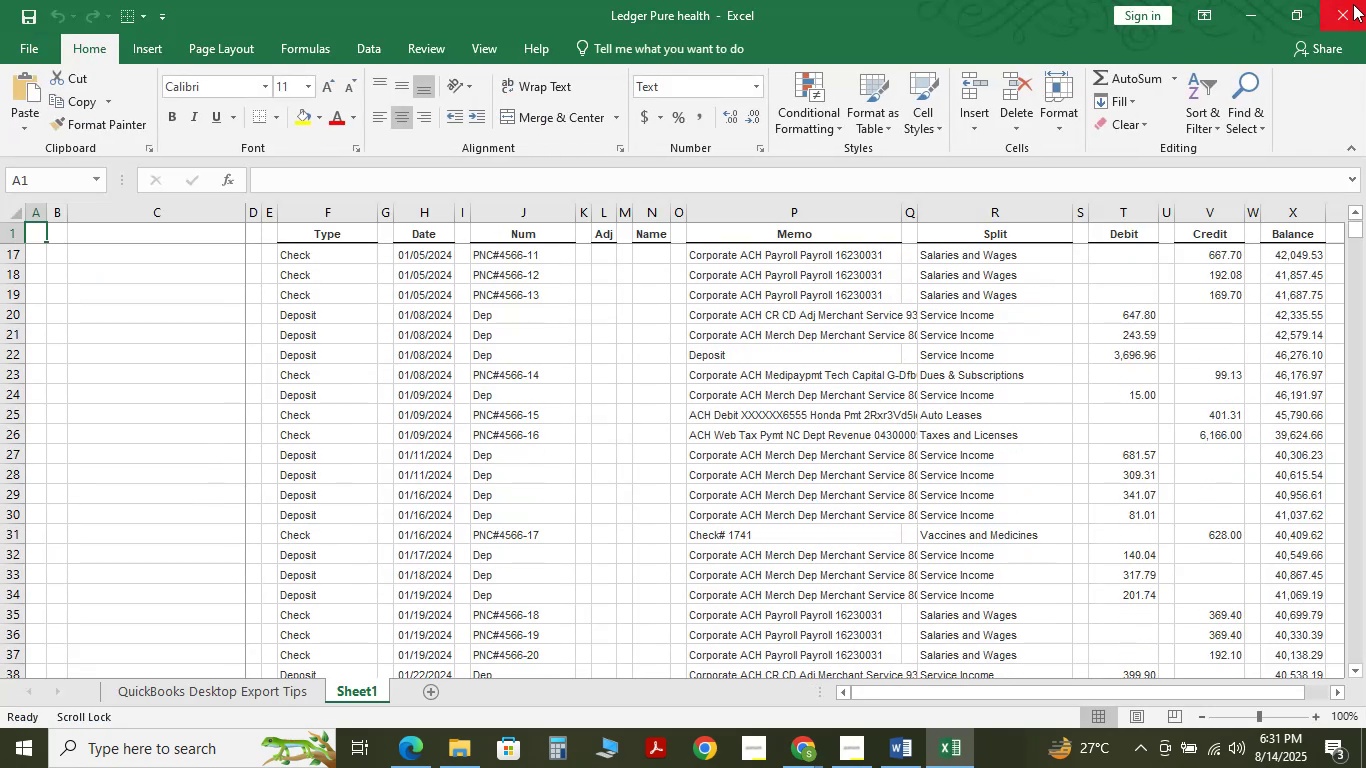 
left_click([1340, 4])
 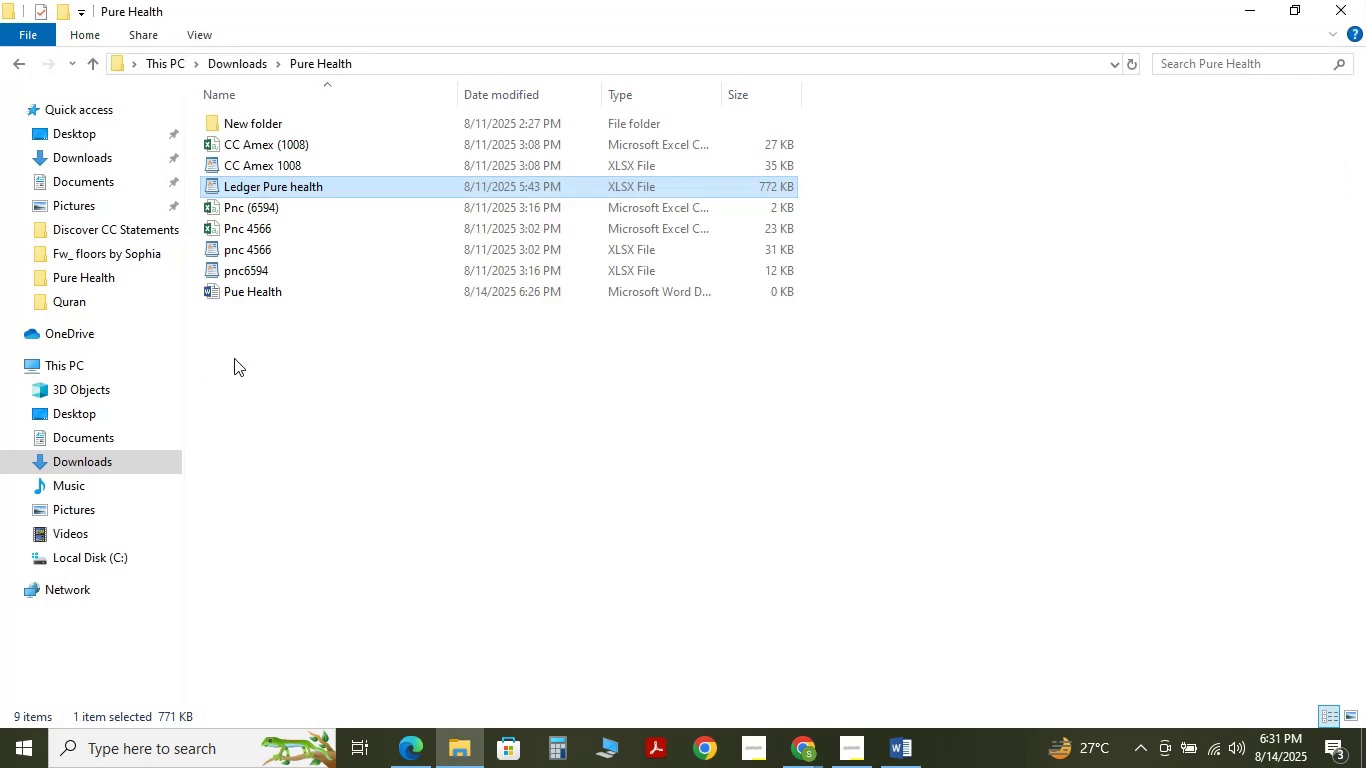 
left_click([360, 338])
 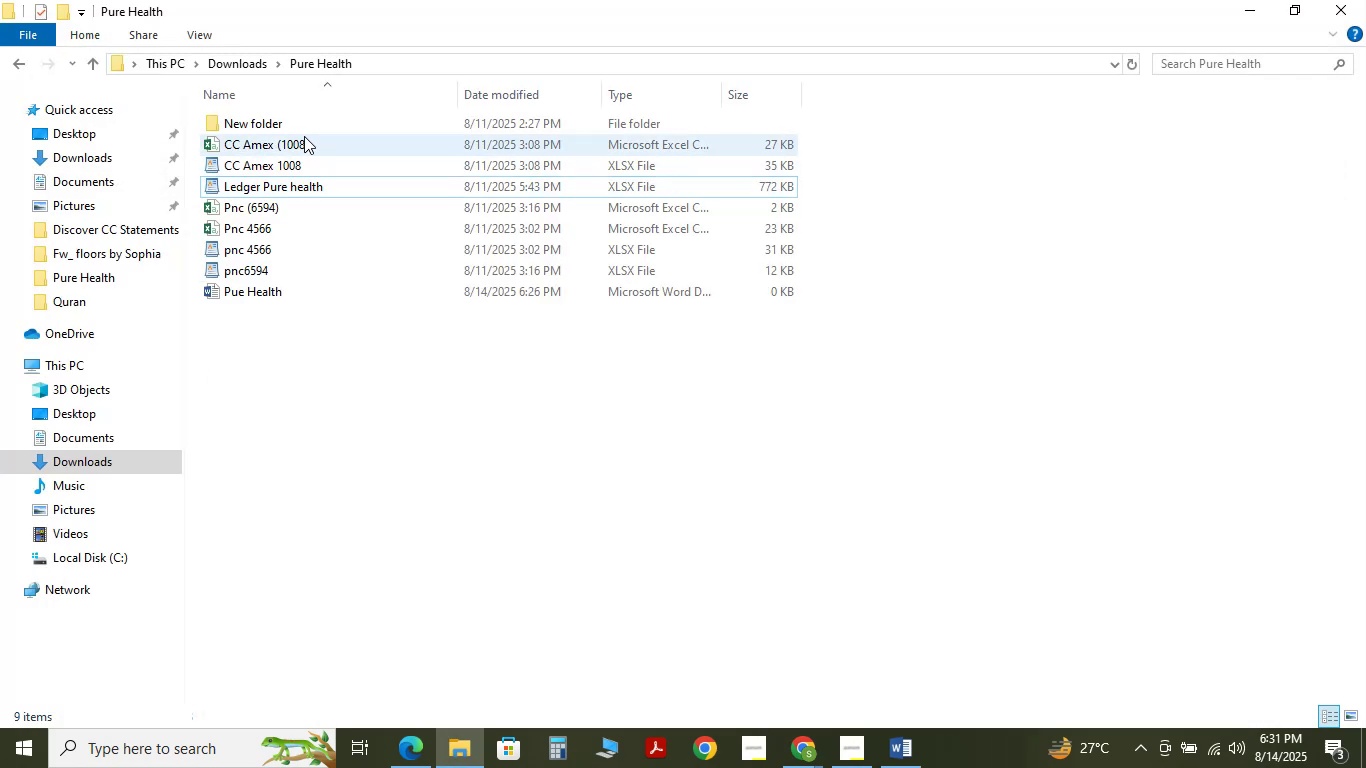 
mouse_move([318, 226])
 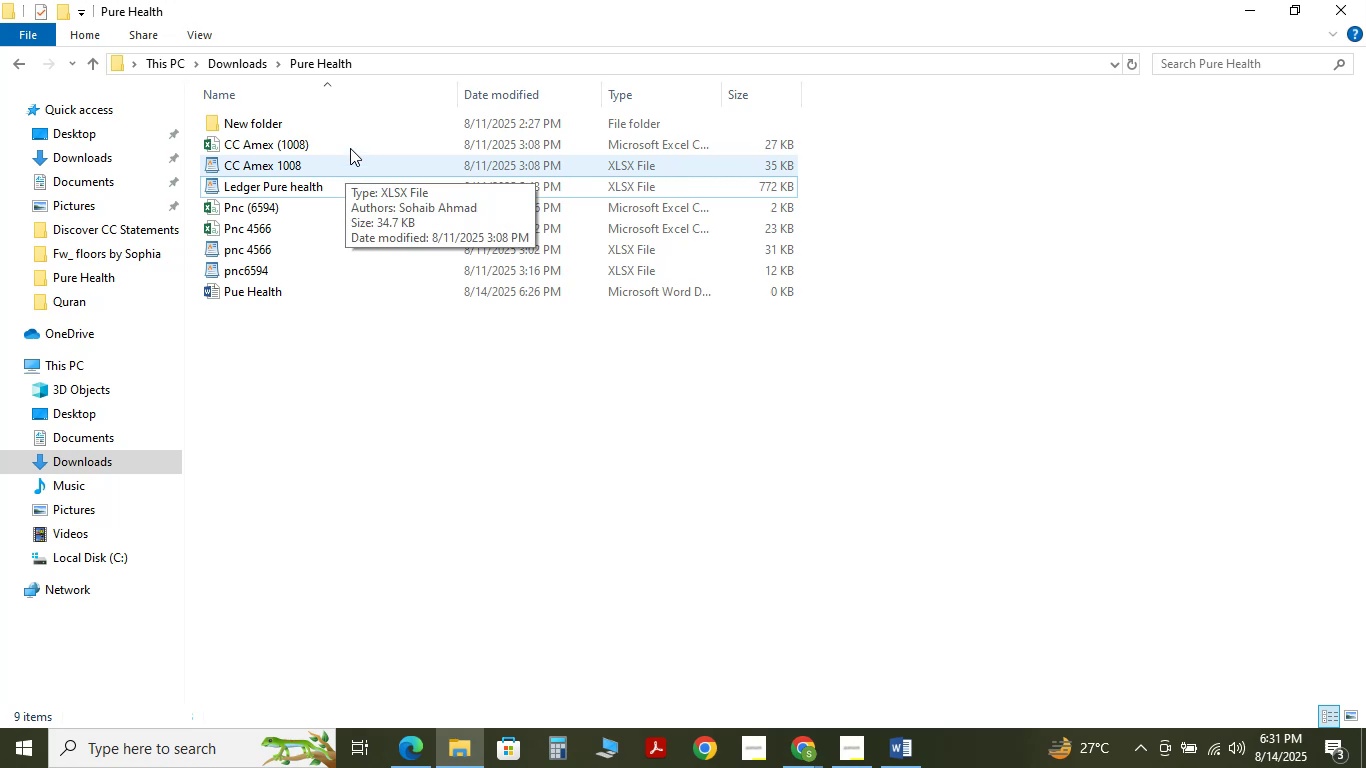 
wait(5.34)
 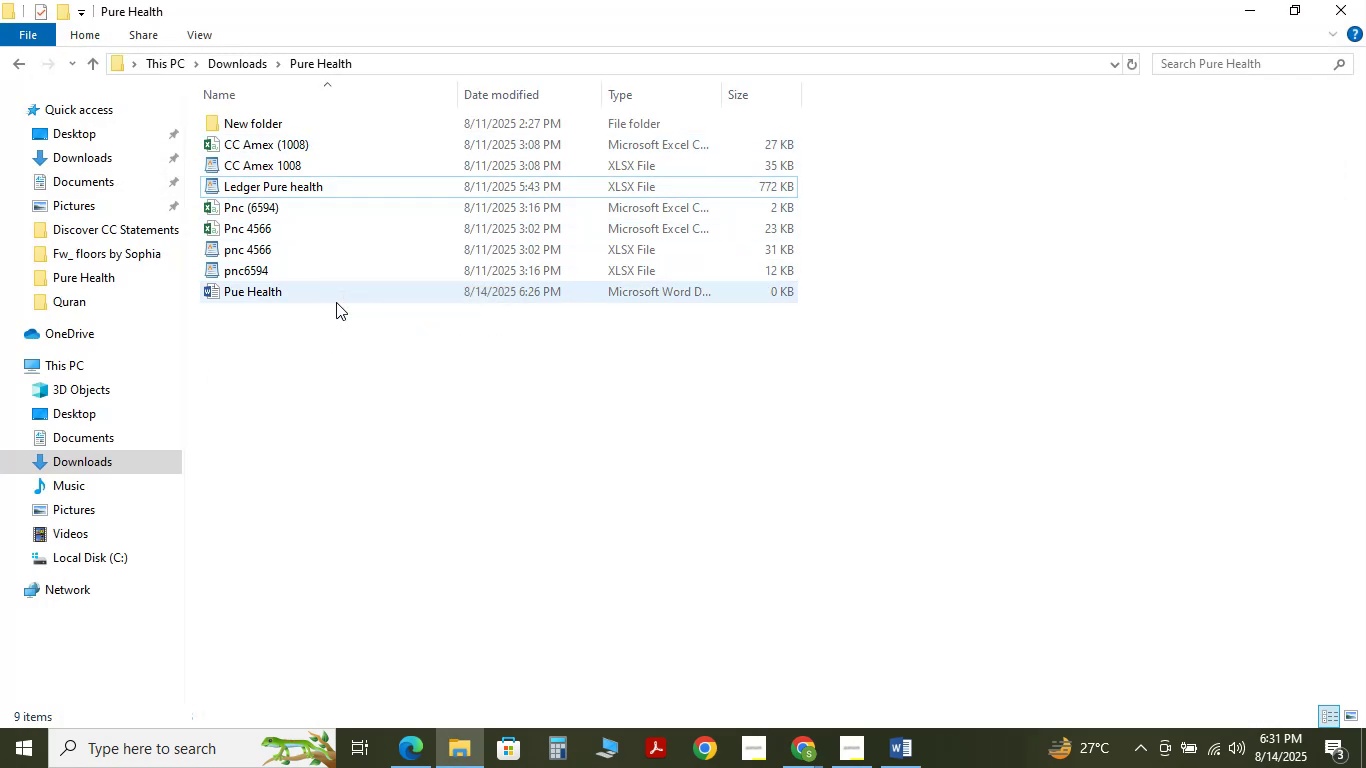 
double_click([351, 129])
 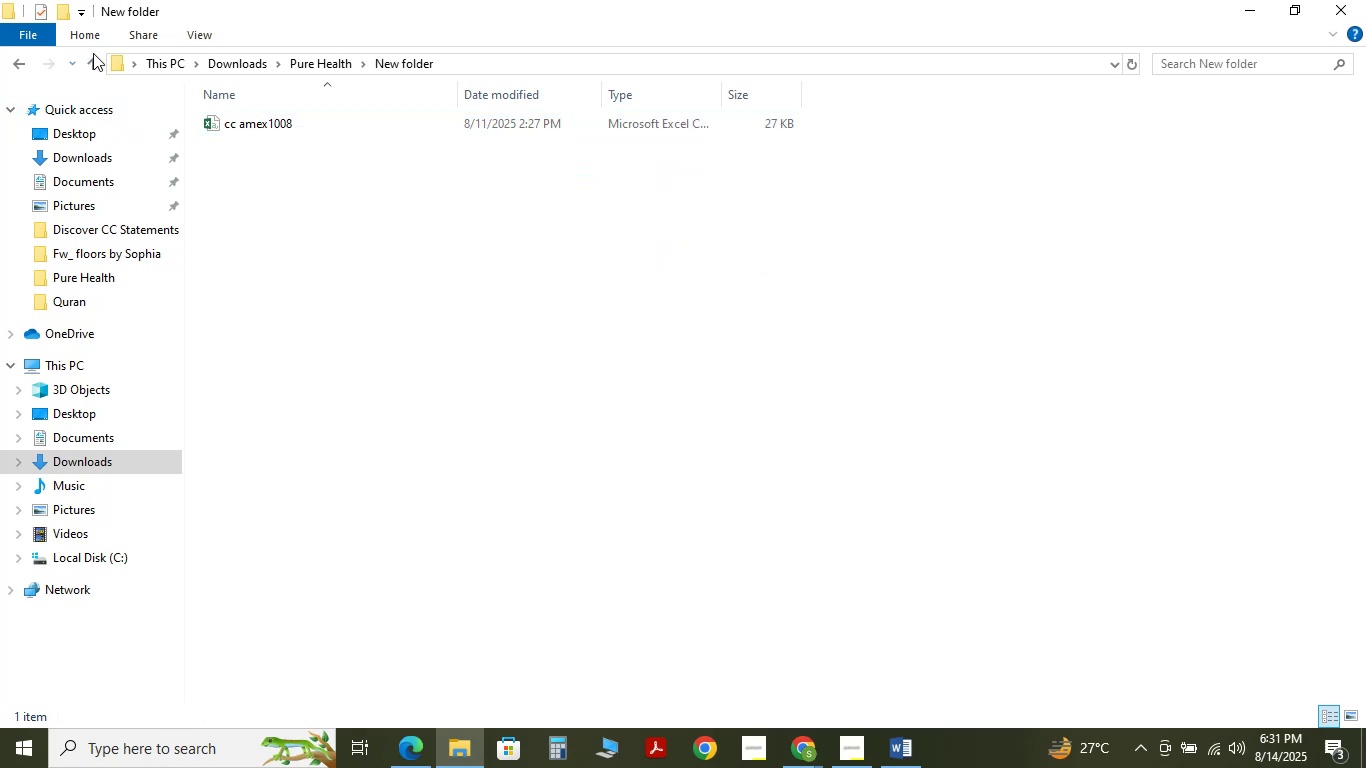 
left_click([91, 61])
 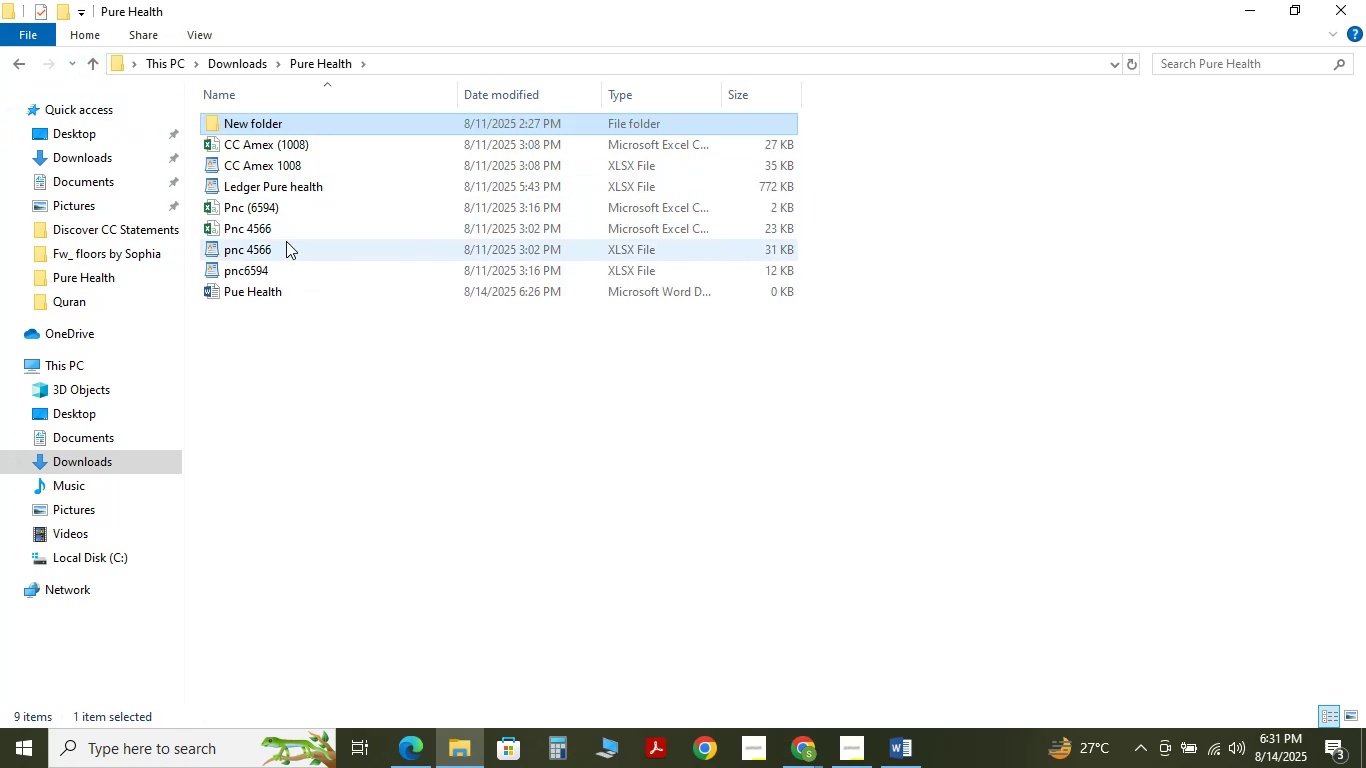 
mouse_move([302, 280])
 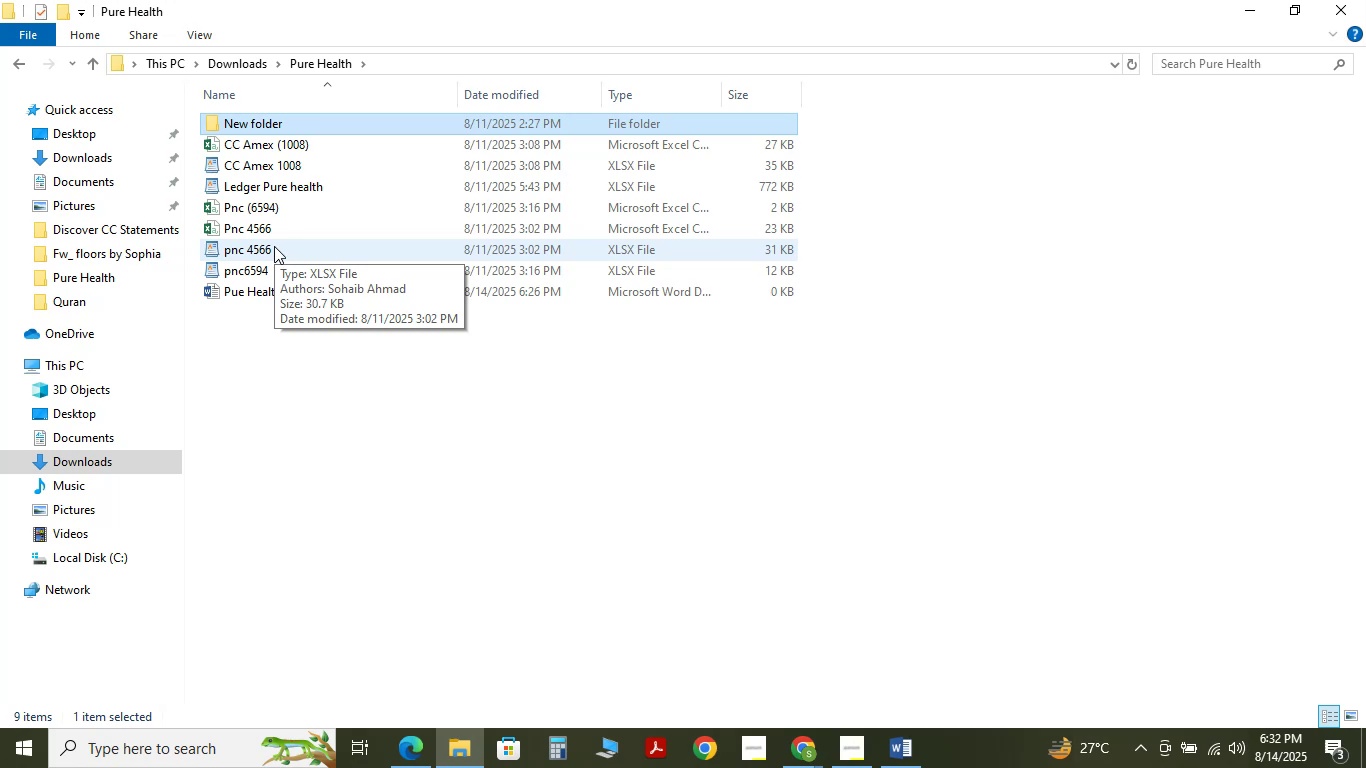 
wait(14.54)
 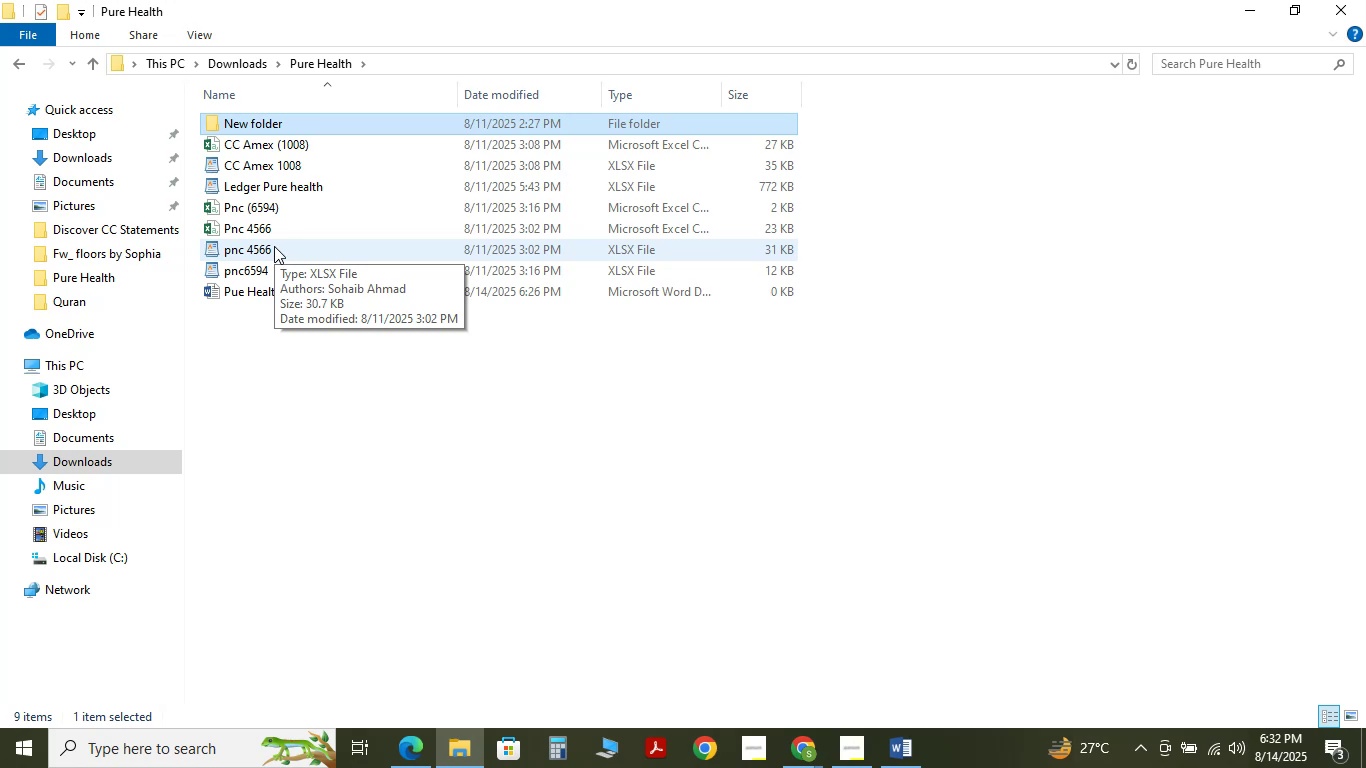 
left_click([1243, 13])
 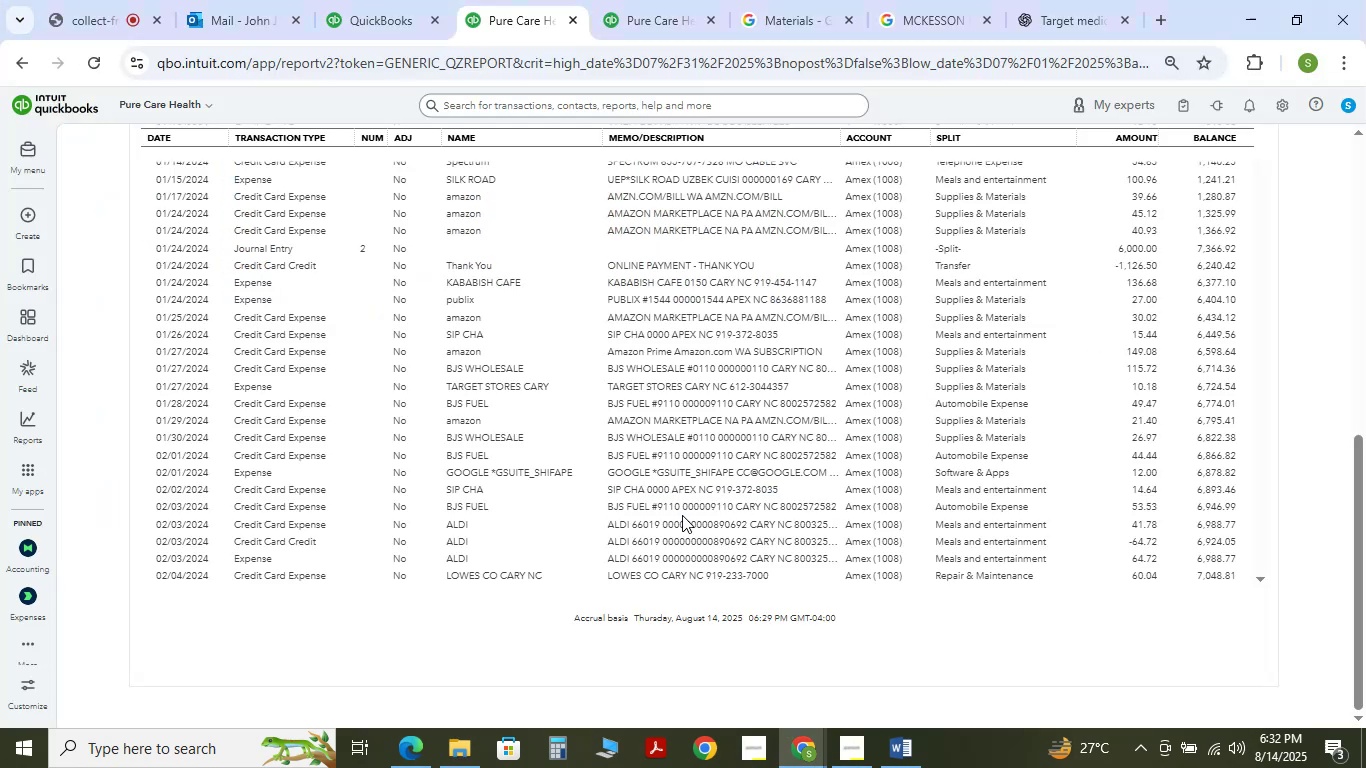 
scroll: coordinate [526, 541], scroll_direction: down, amount: 8.0
 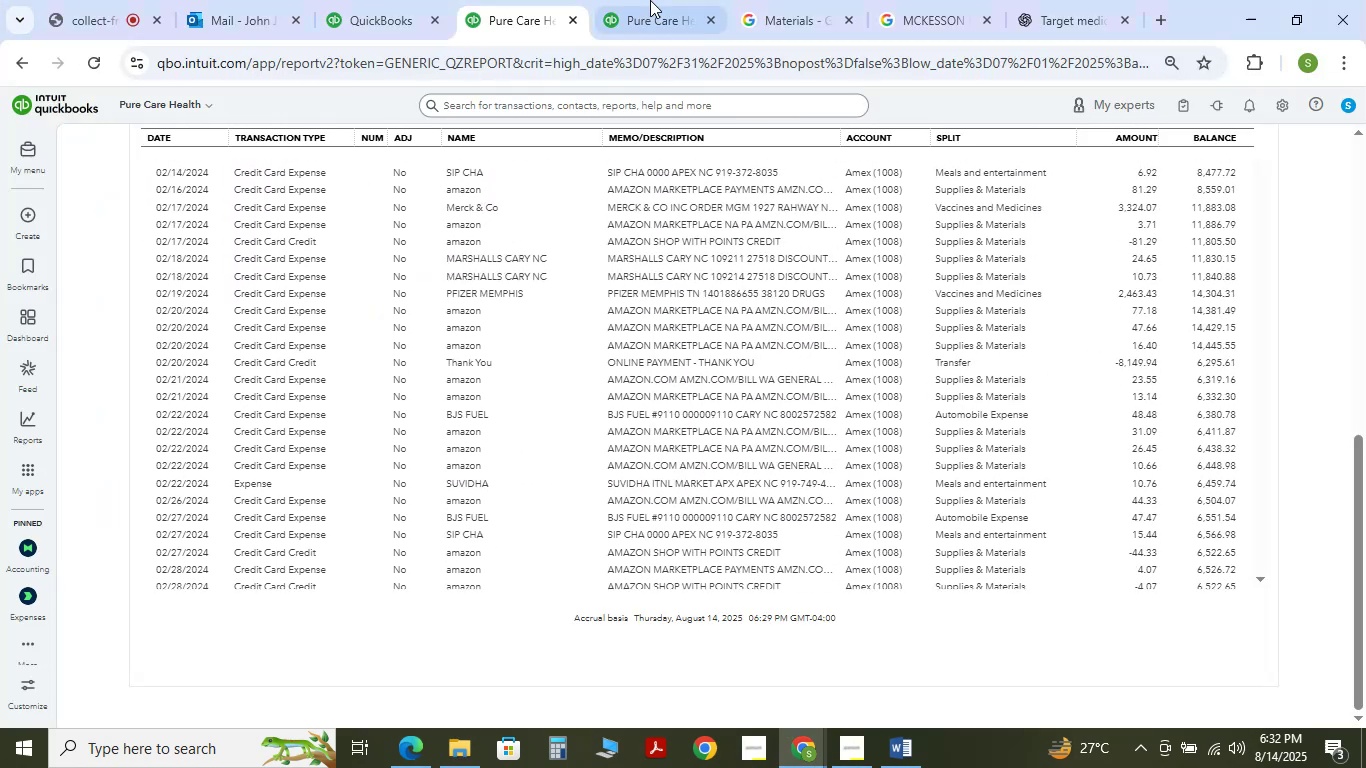 
left_click([669, 0])
 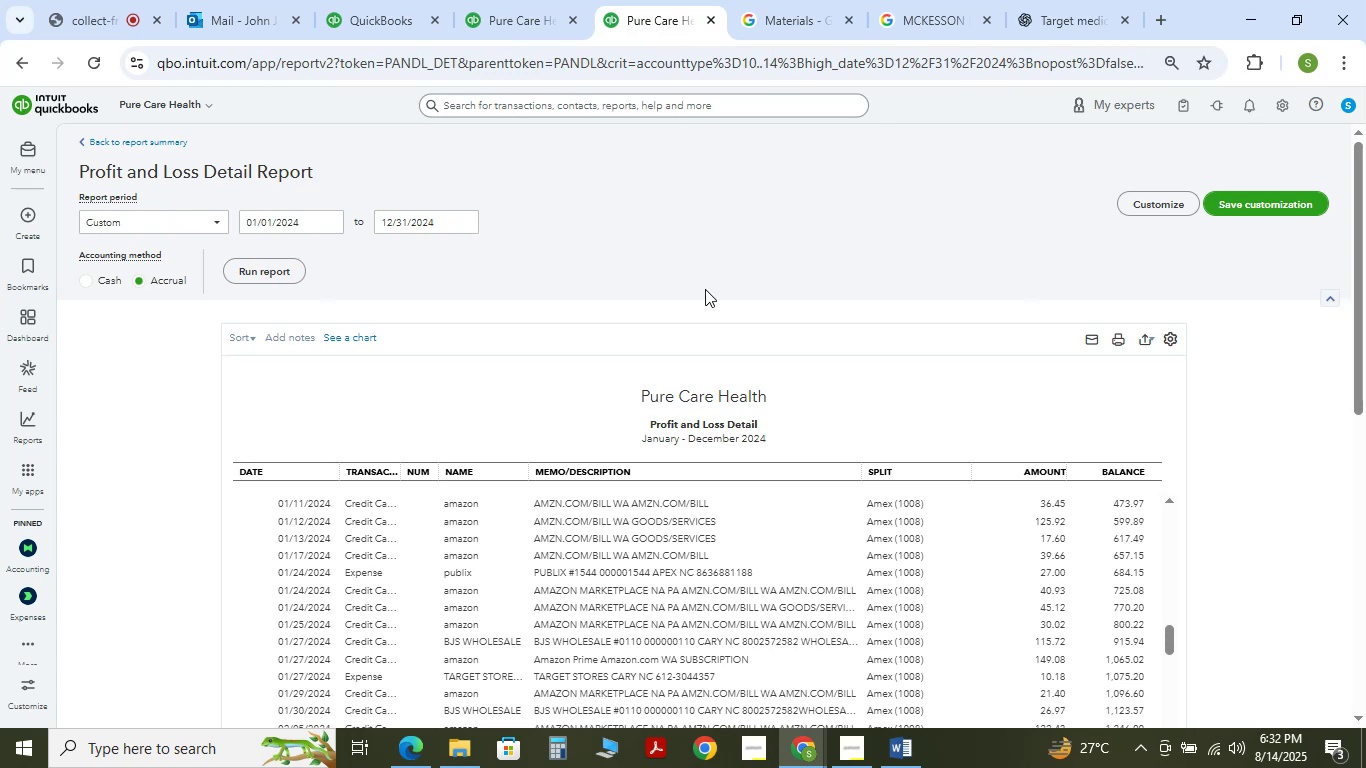 
scroll: coordinate [658, 431], scroll_direction: down, amount: 1.0
 